 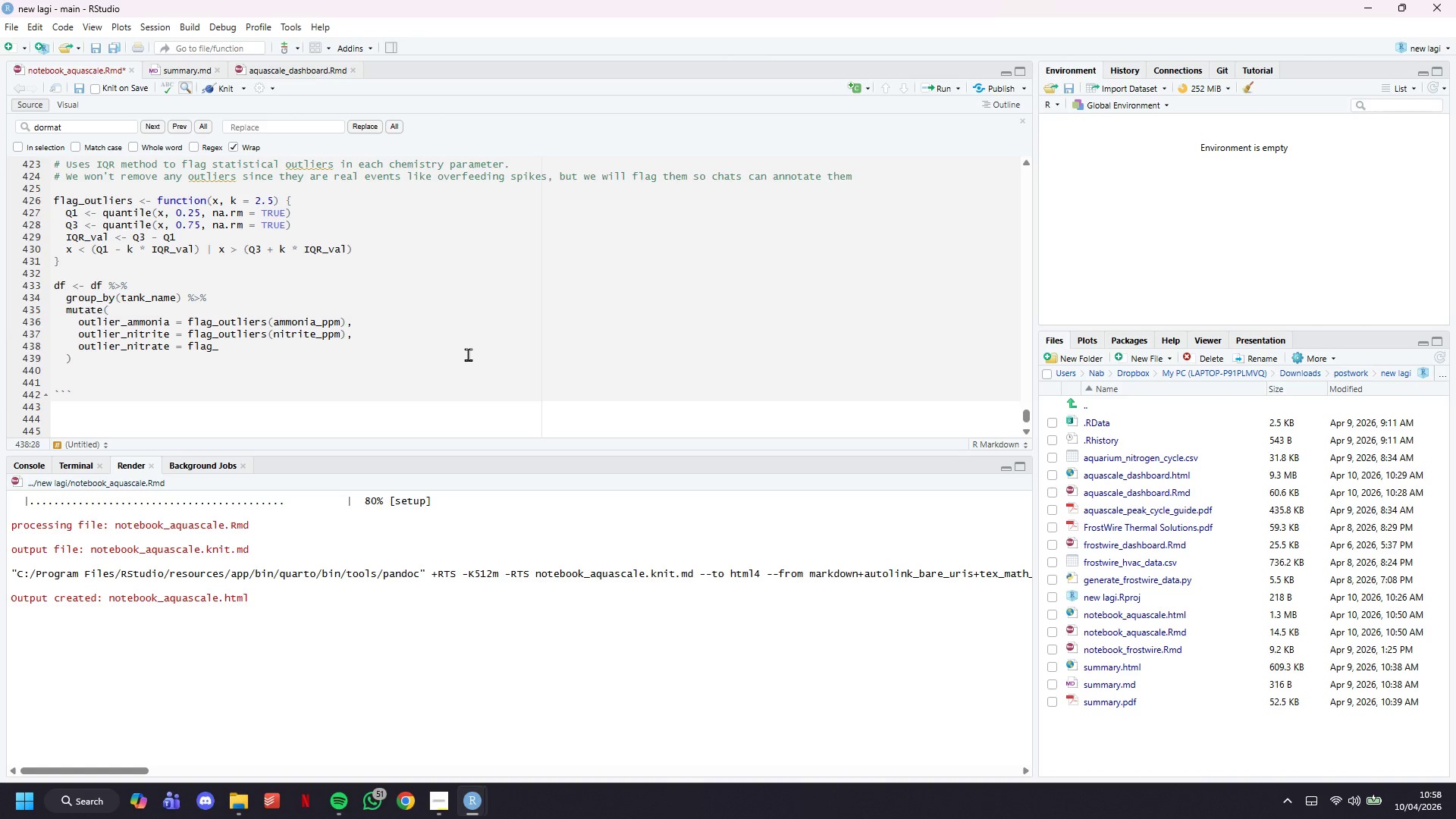 
hold_key(key=ShiftLeft, duration=0.59)
 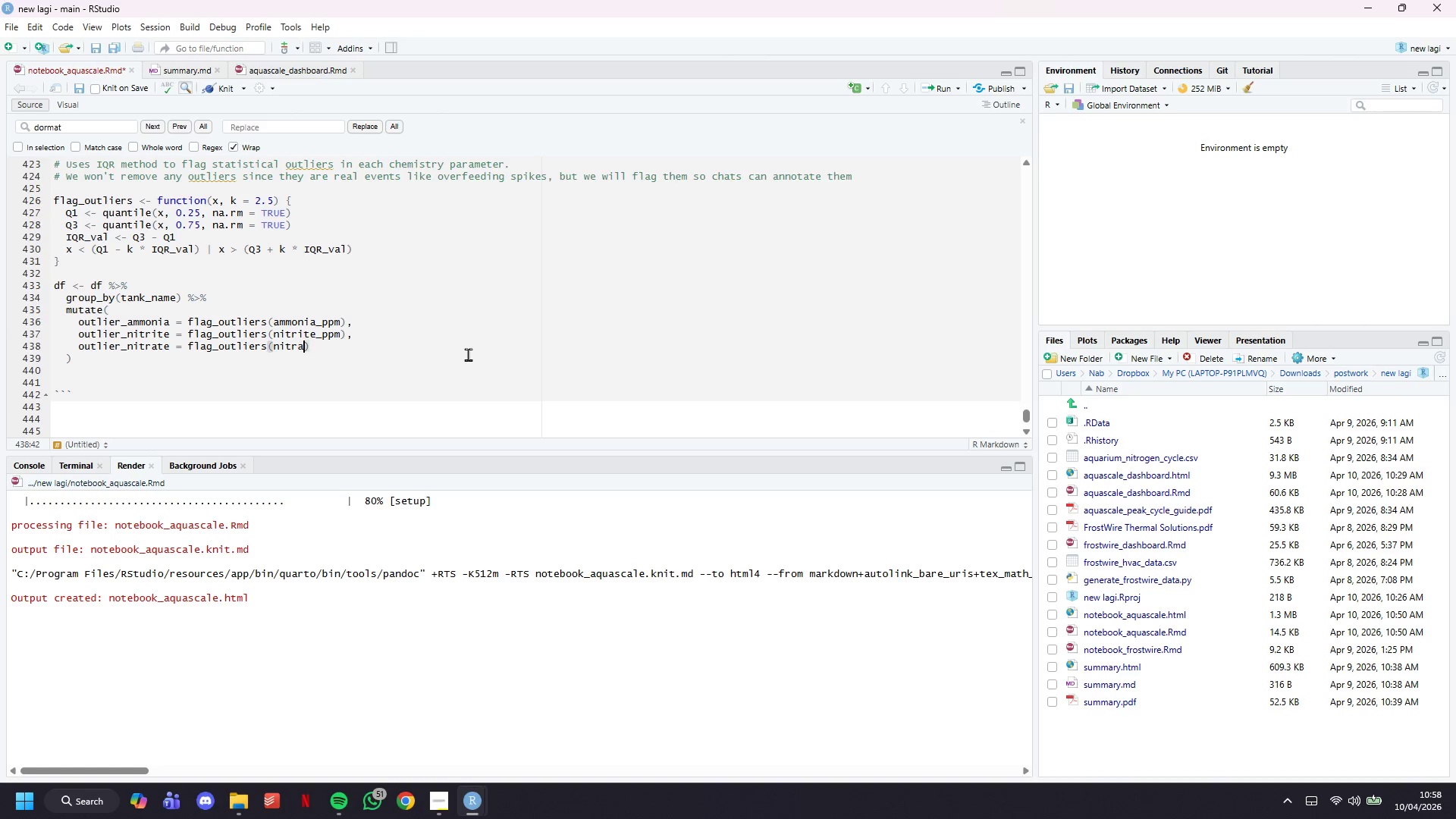 
hold_key(key=ShiftLeft, duration=0.5)
 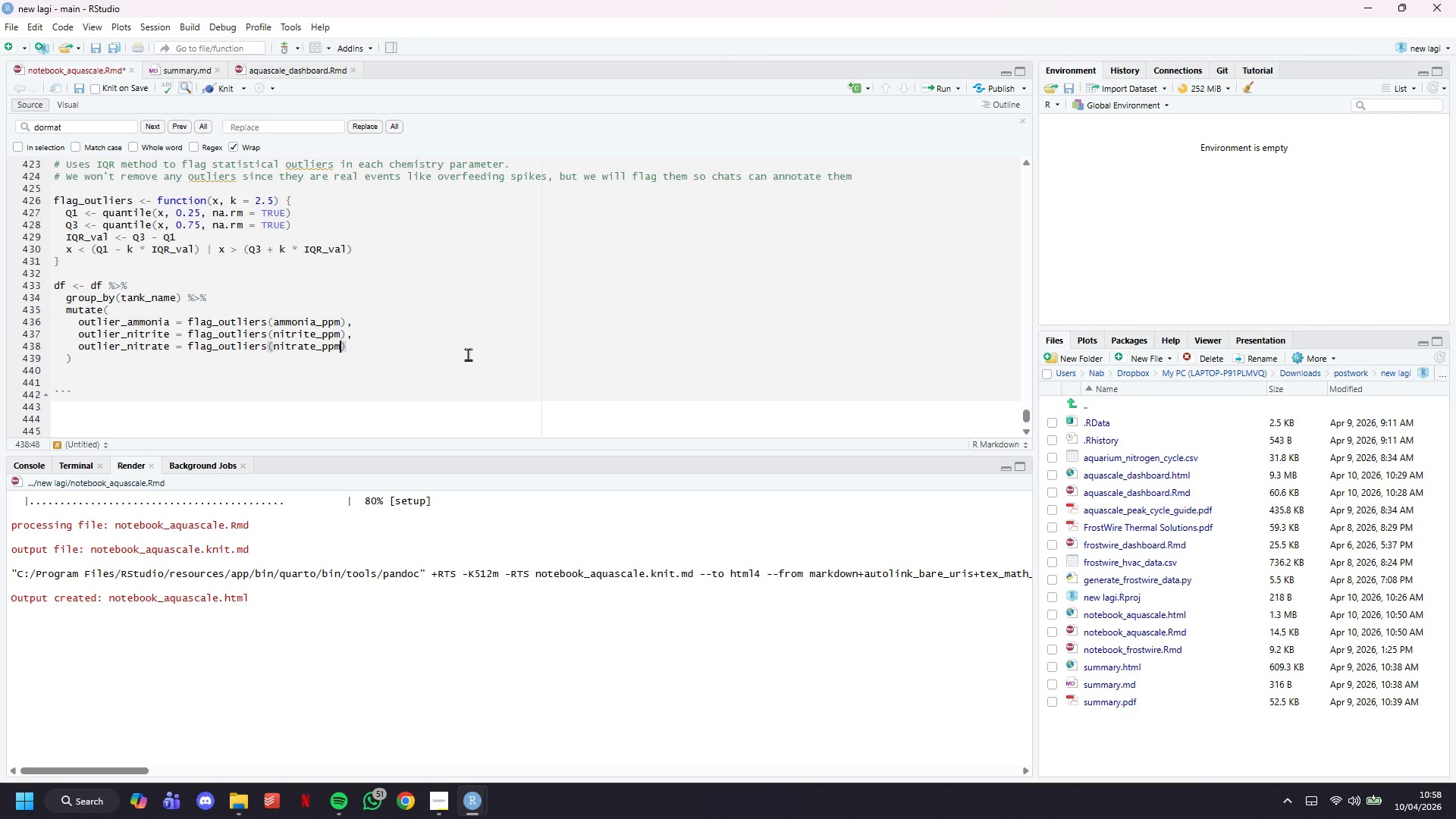 
key(ArrowRight)
 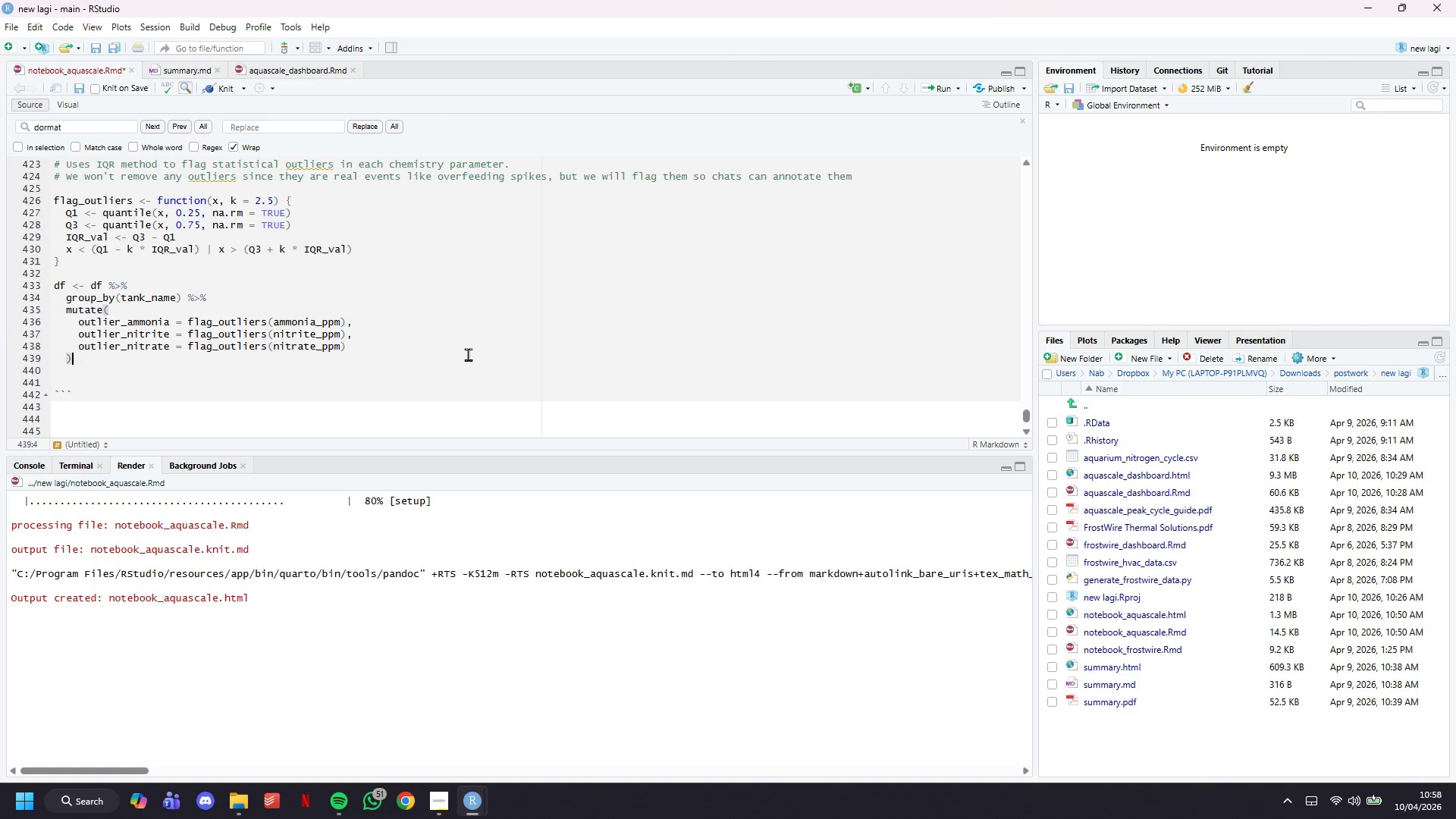 
key(ArrowDown)
 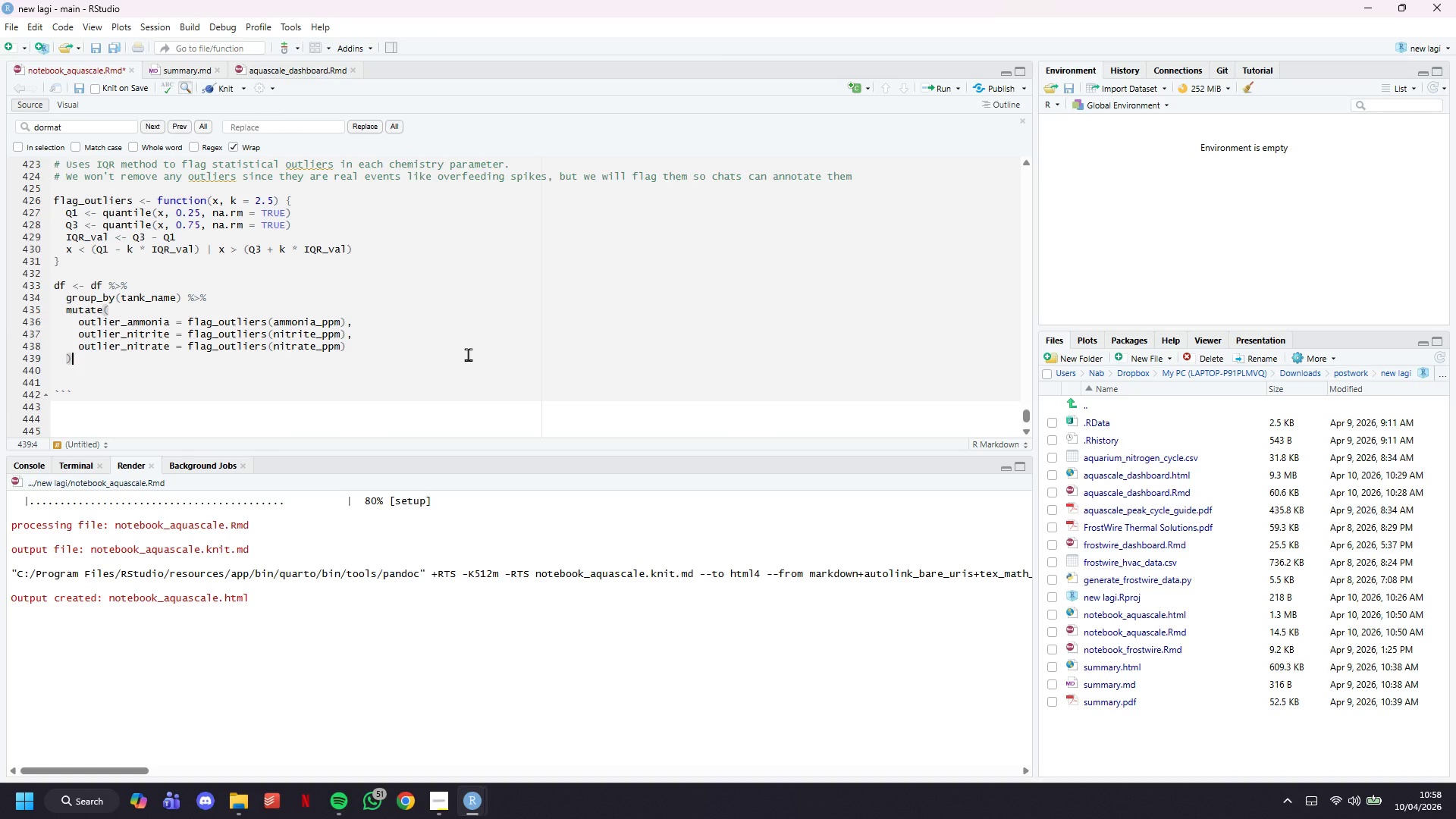 
key(Space)
 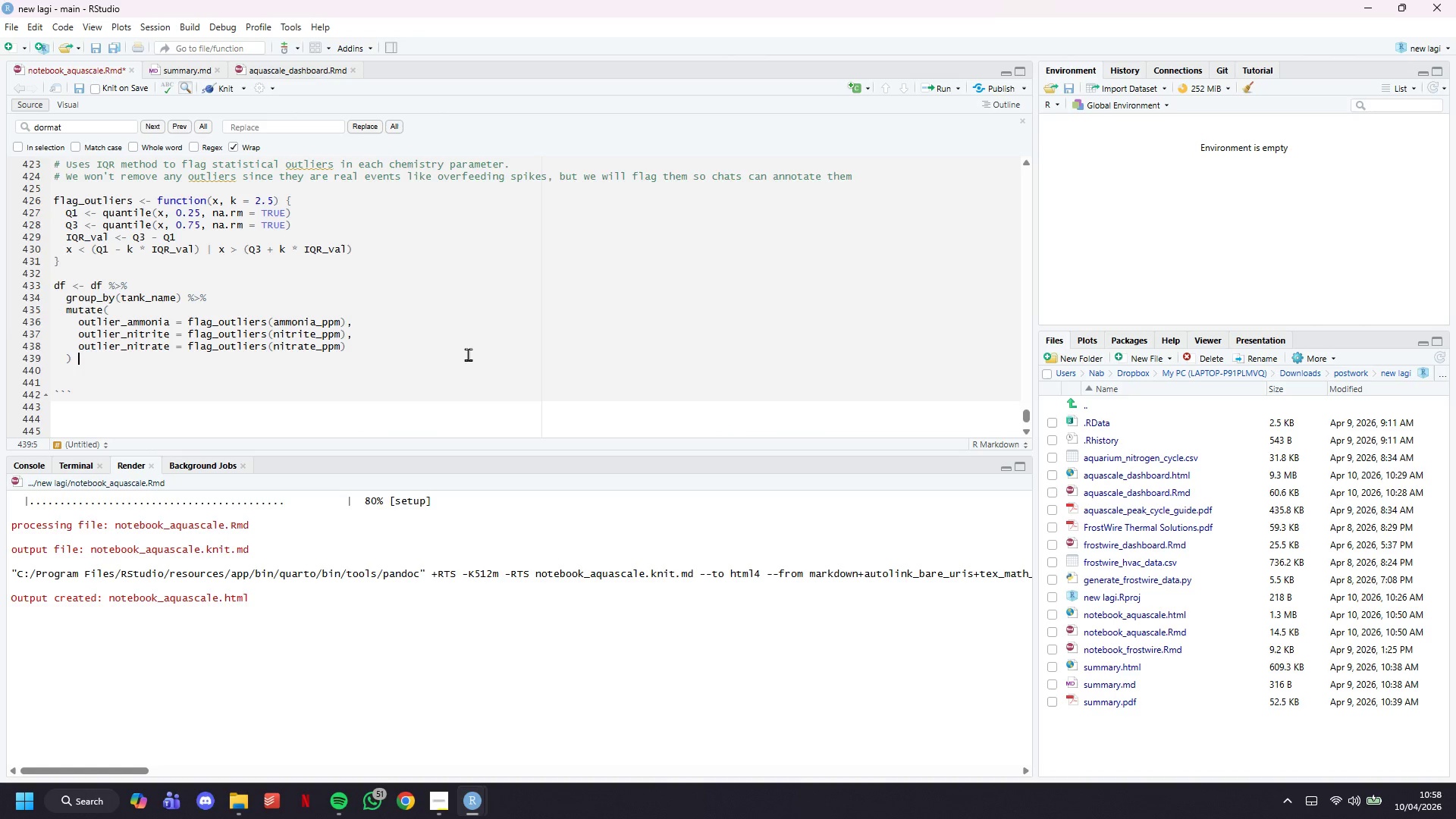 
key(Shift+5)
 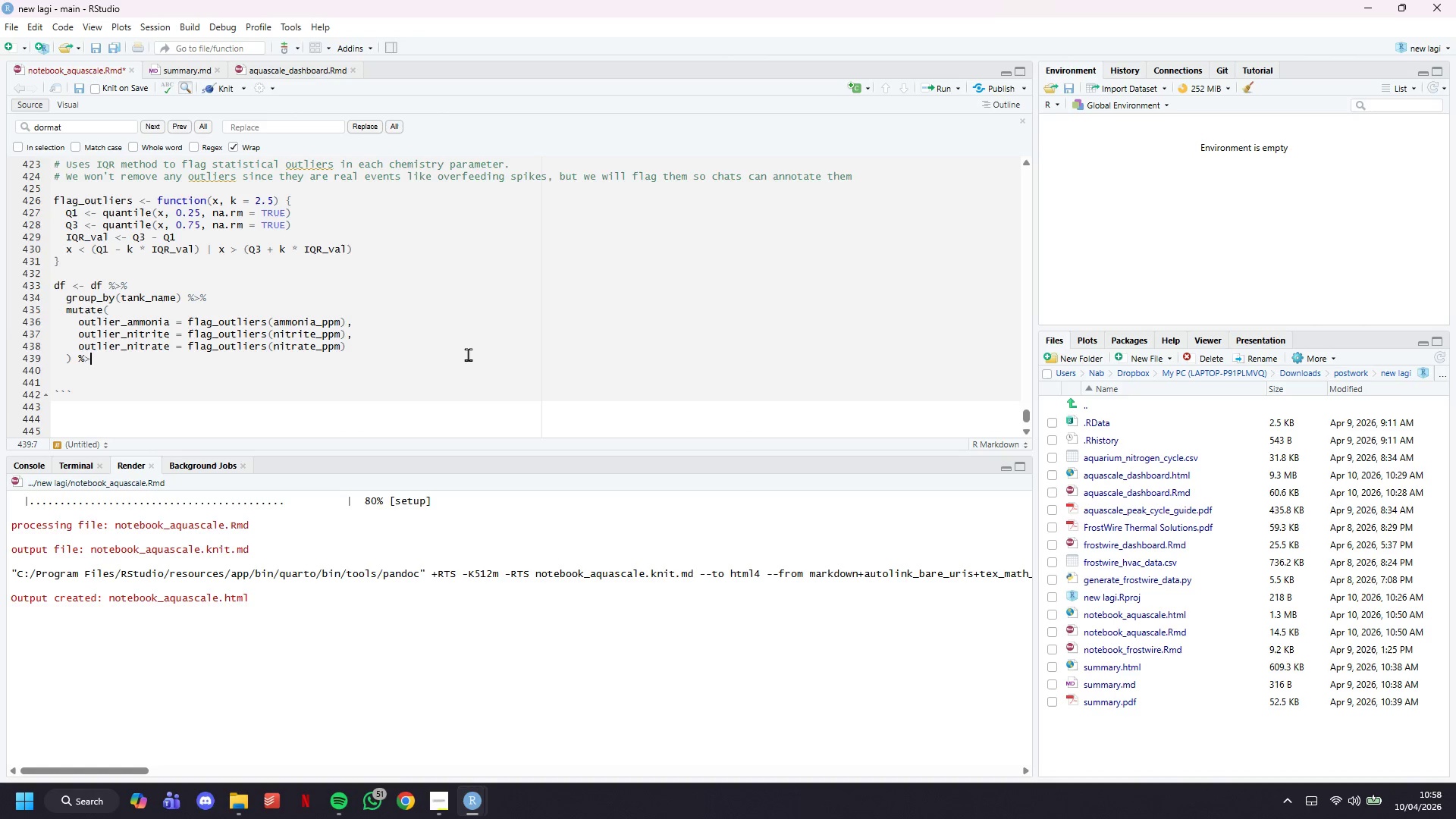 
key(Shift+Period)
 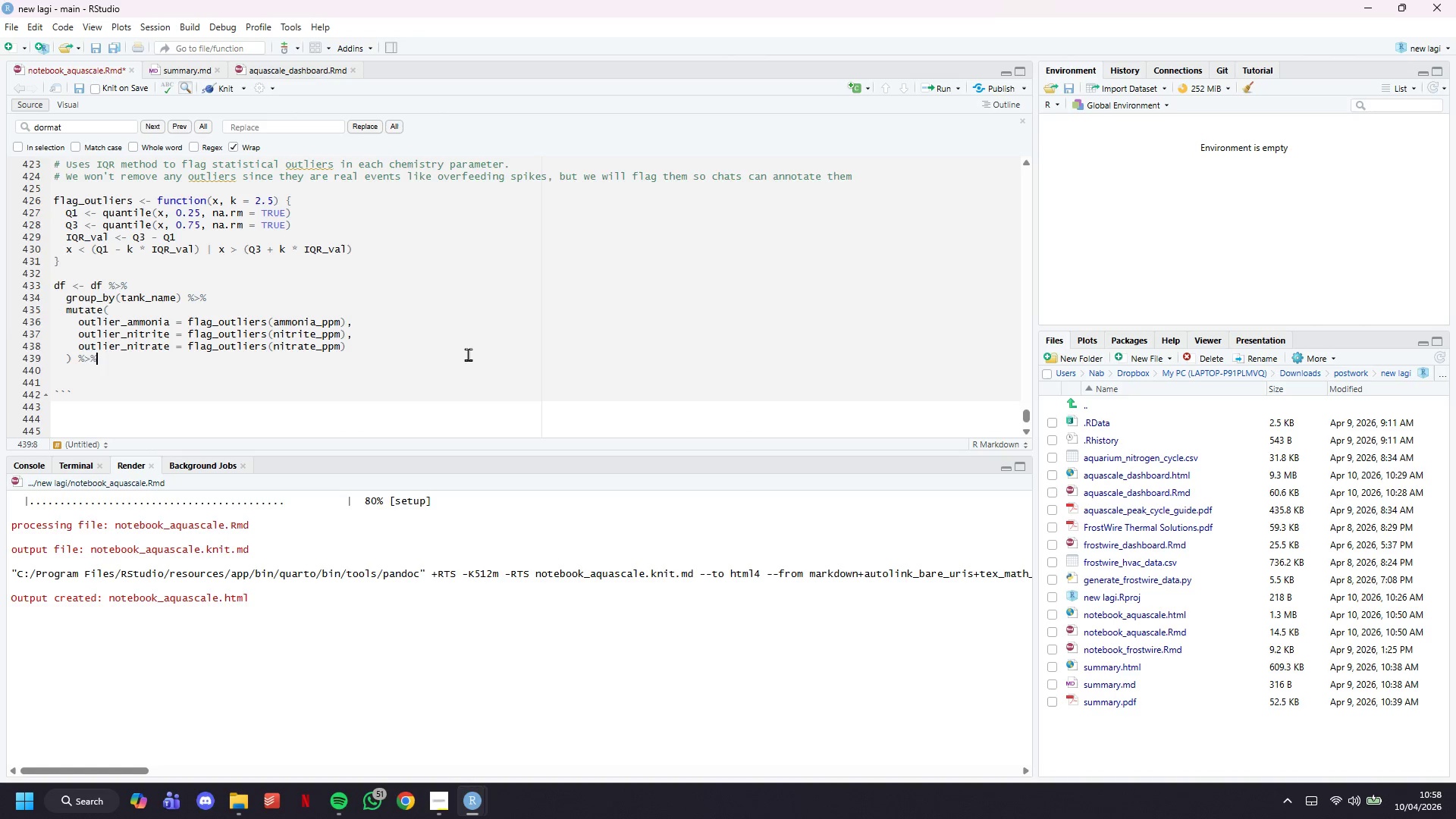 
key(Shift+5)
 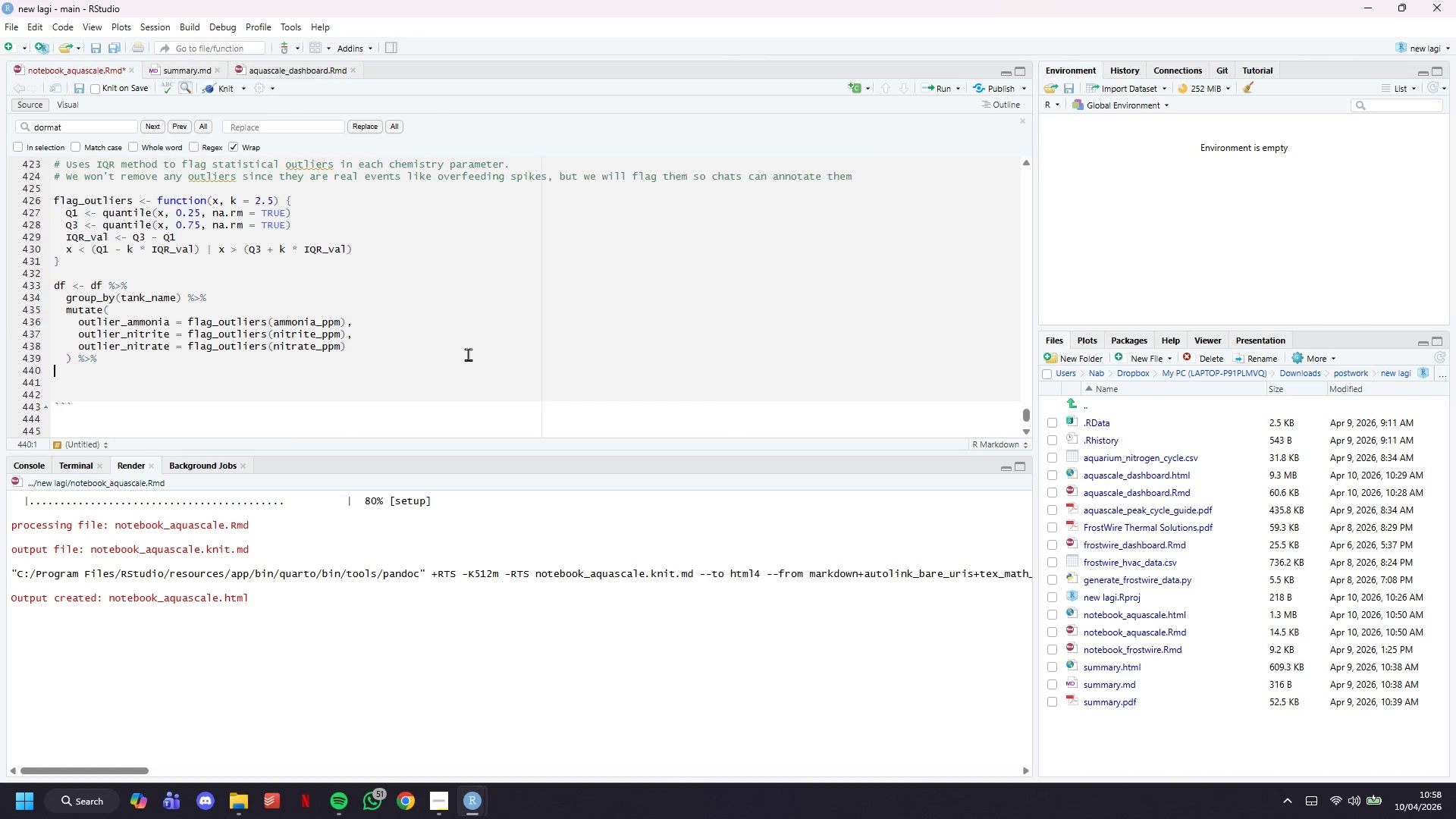 
key(Enter)
 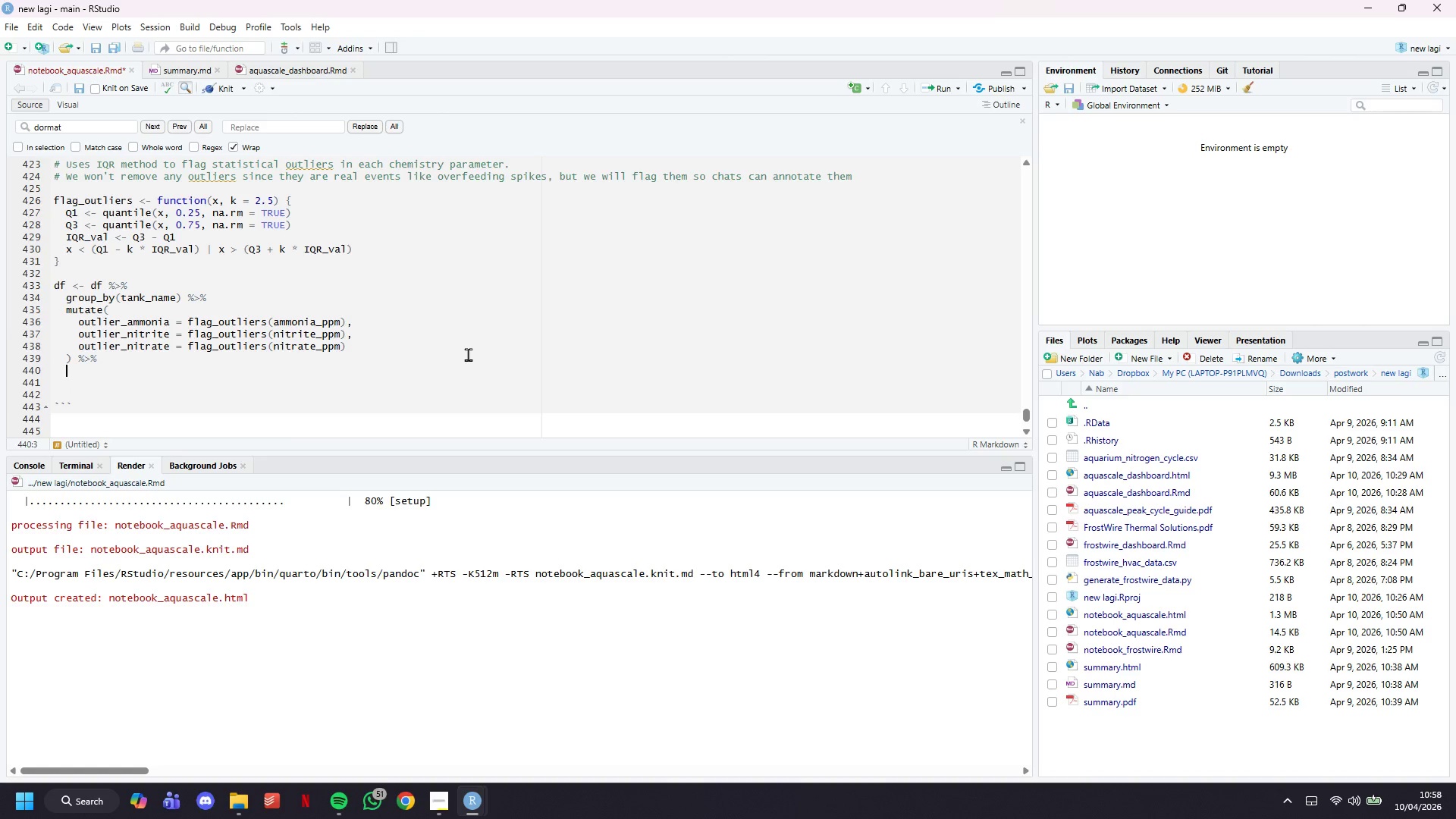 
key(Tab)
type(ungroup()
 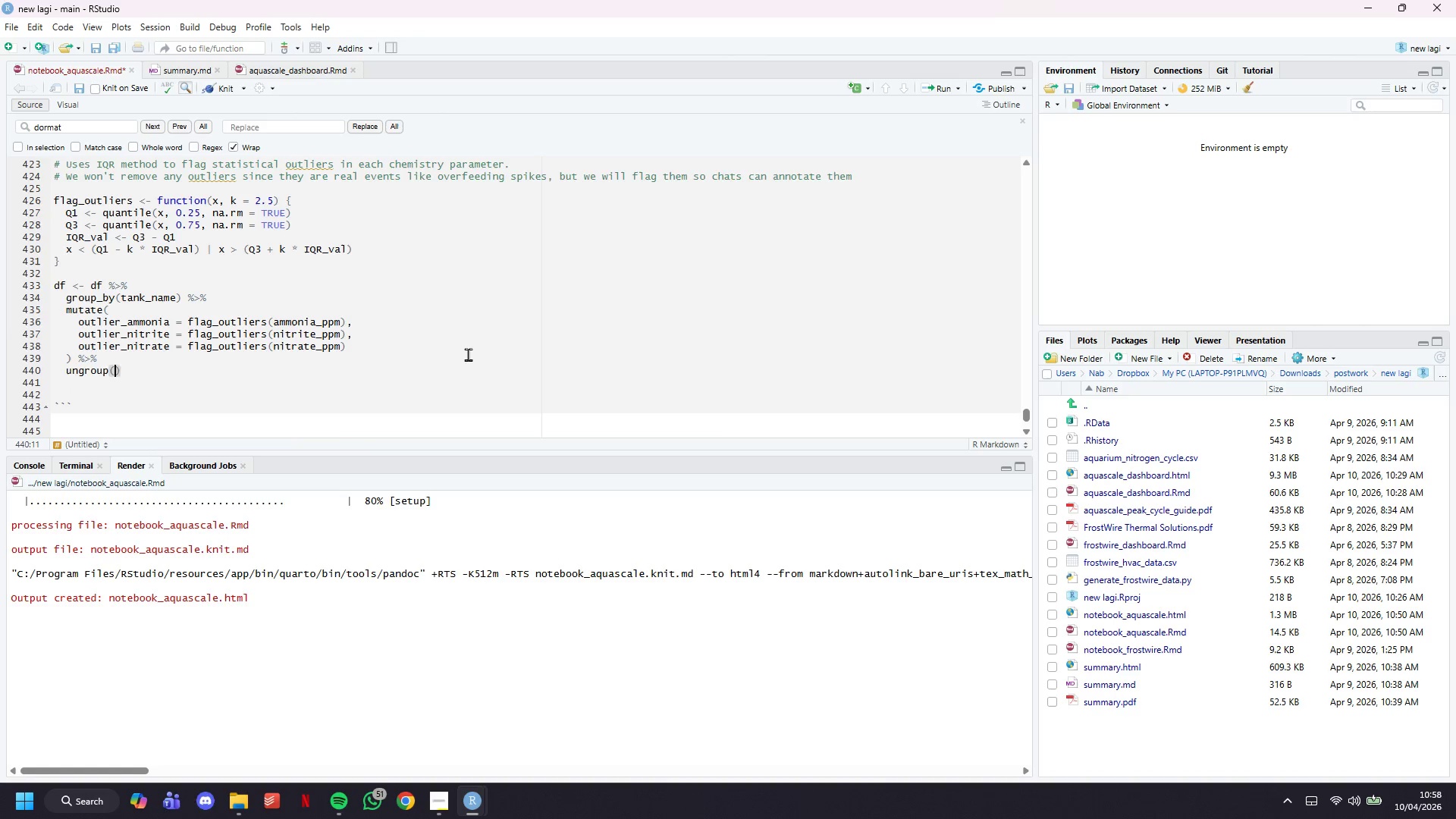 
key(ArrowRight)
 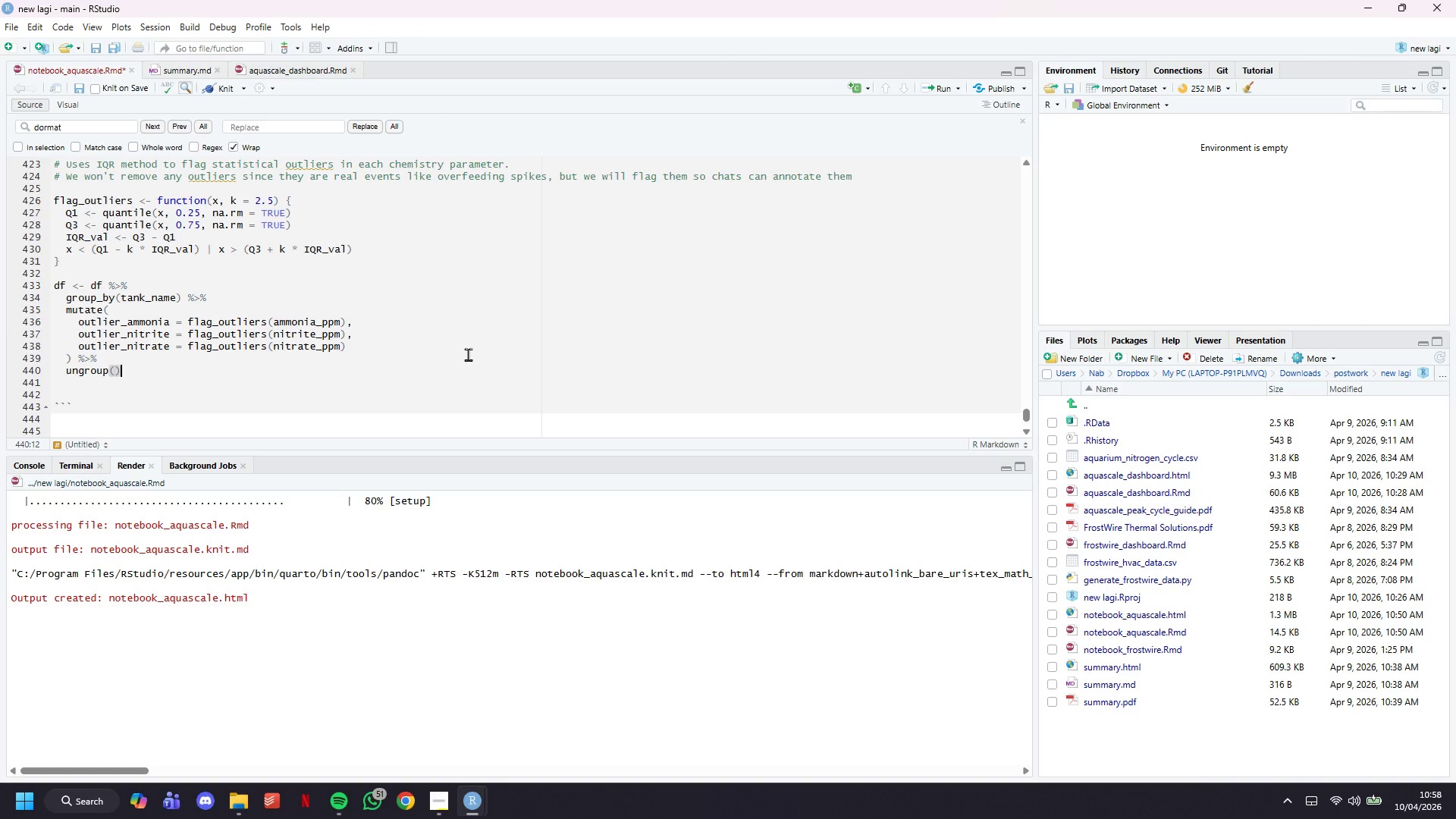 
key(Enter)
 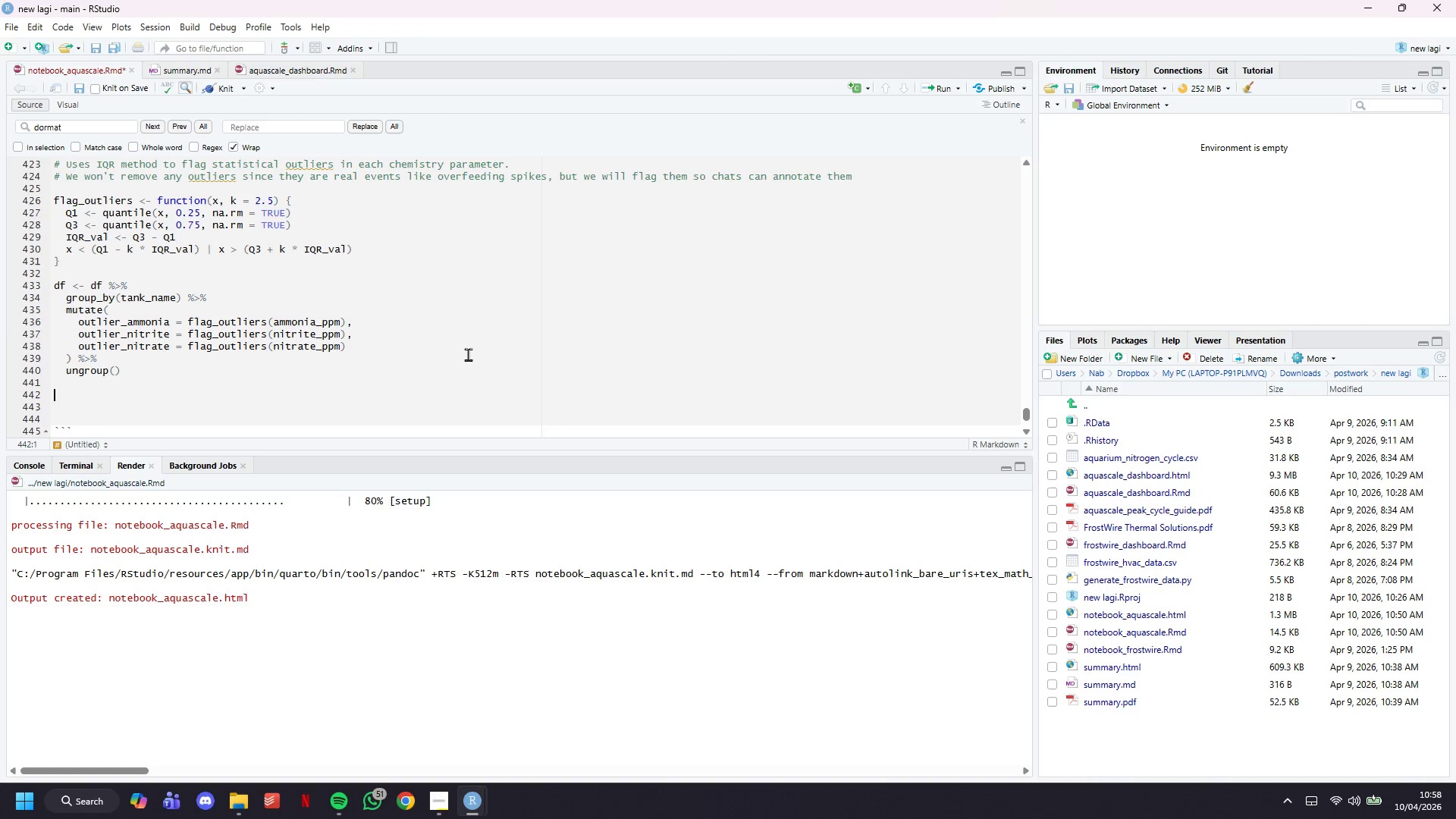 
key(Enter)
 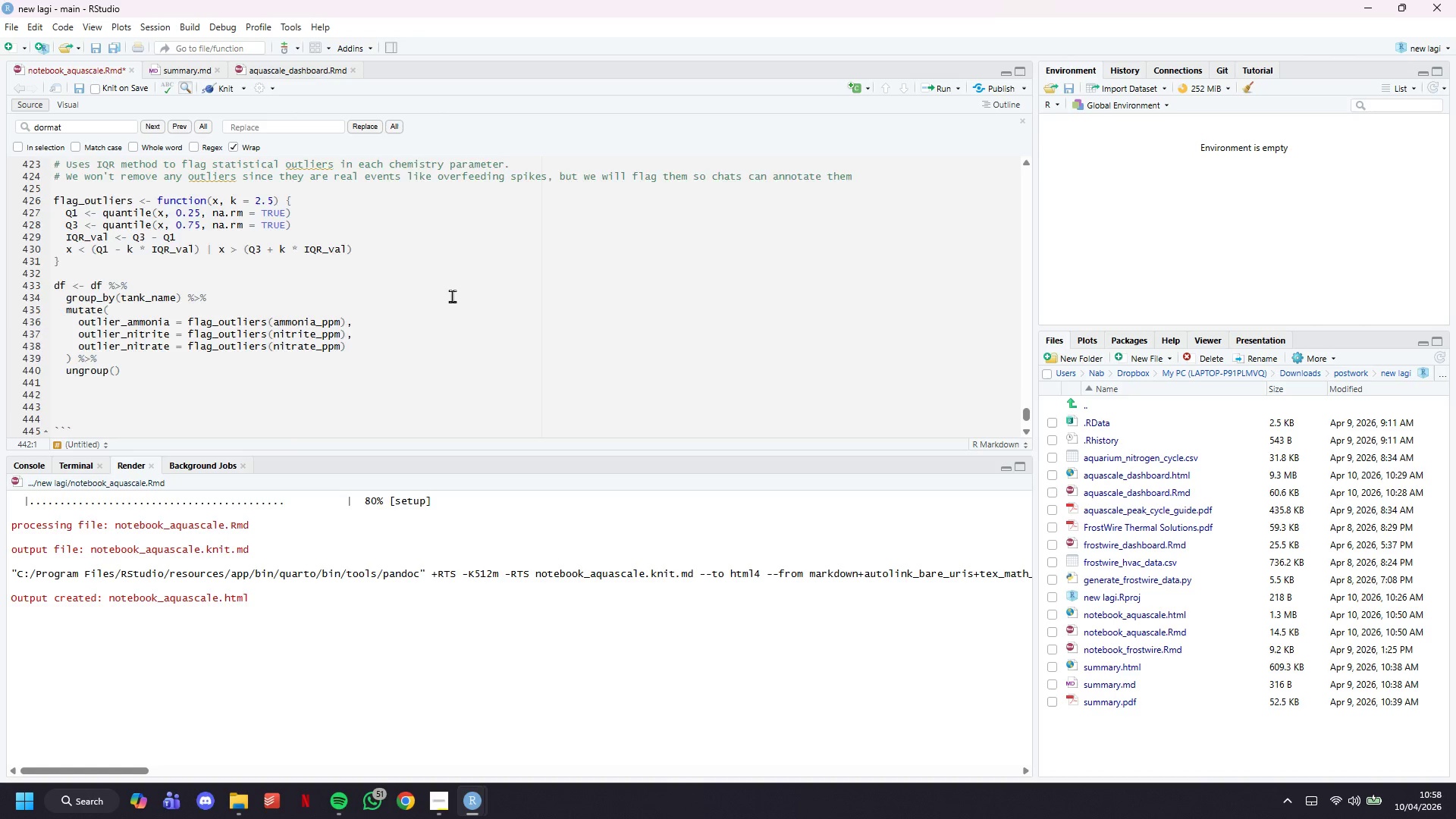 
scroll: coordinate [452, 296], scroll_direction: down, amount: 1.0
 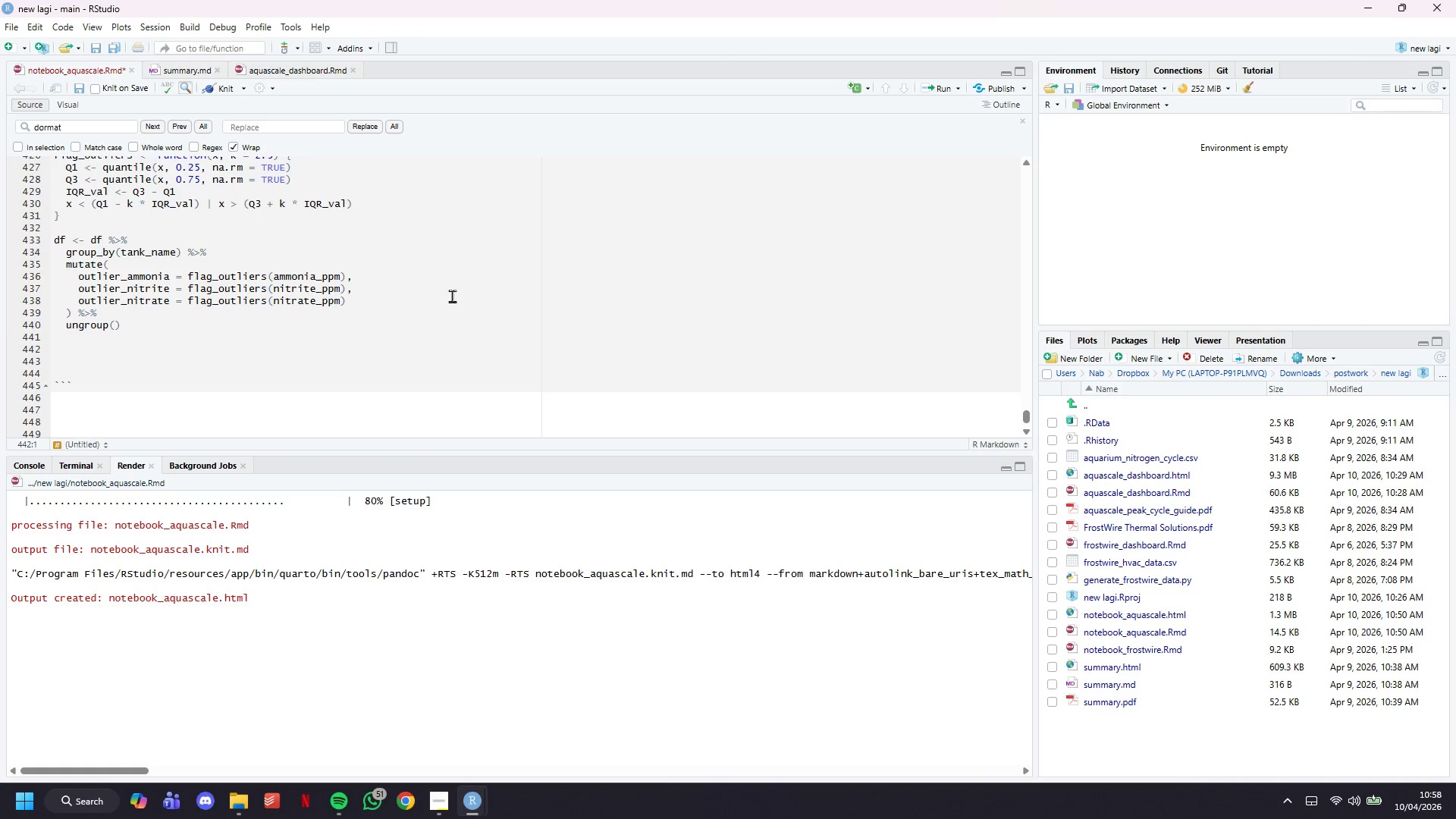 
type(n_outliers <- sum(df$outlier_ammonia | df$outlier_nitrite | df$outlier_nitrate)
 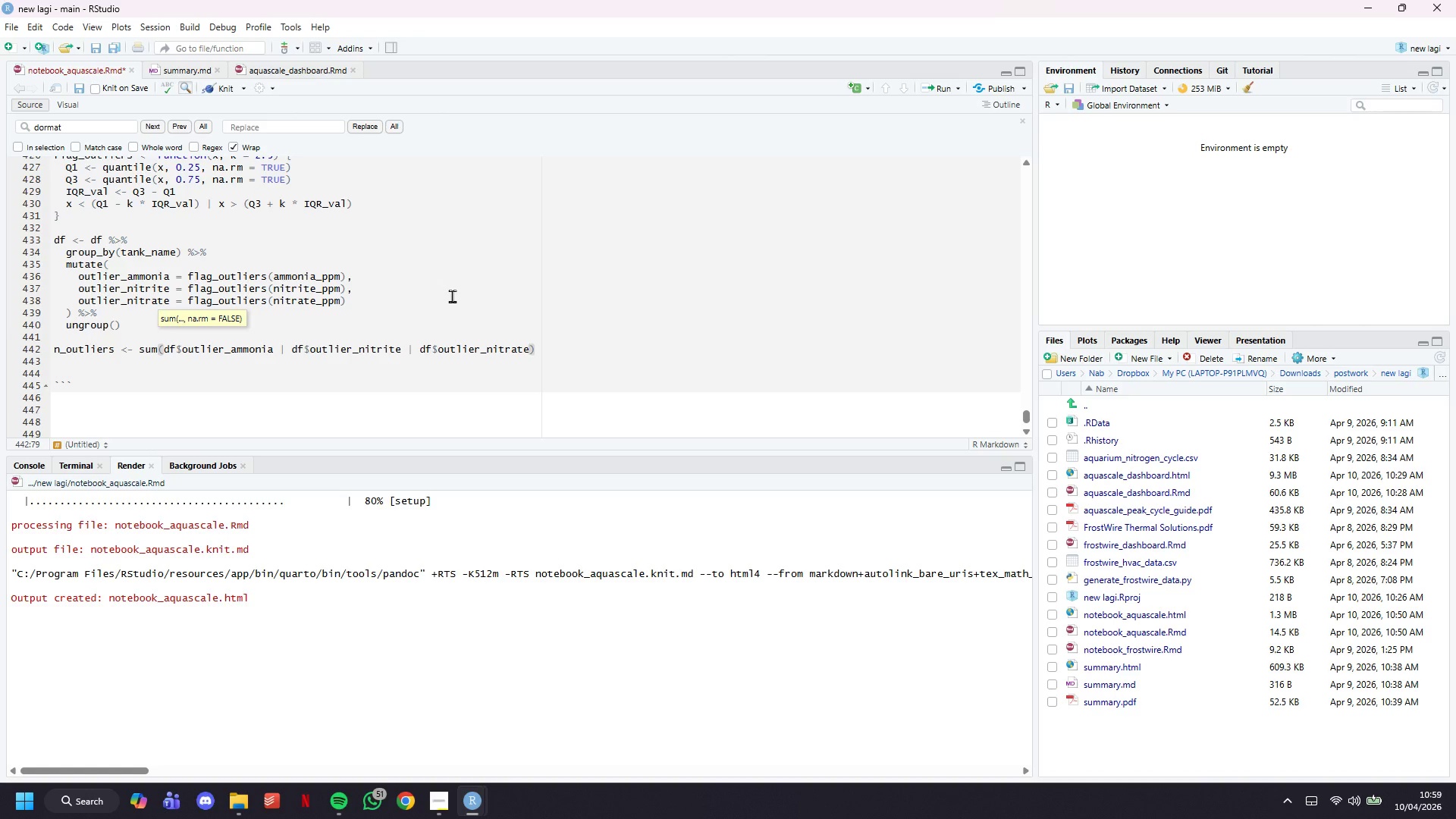 
key(ArrowRight)
 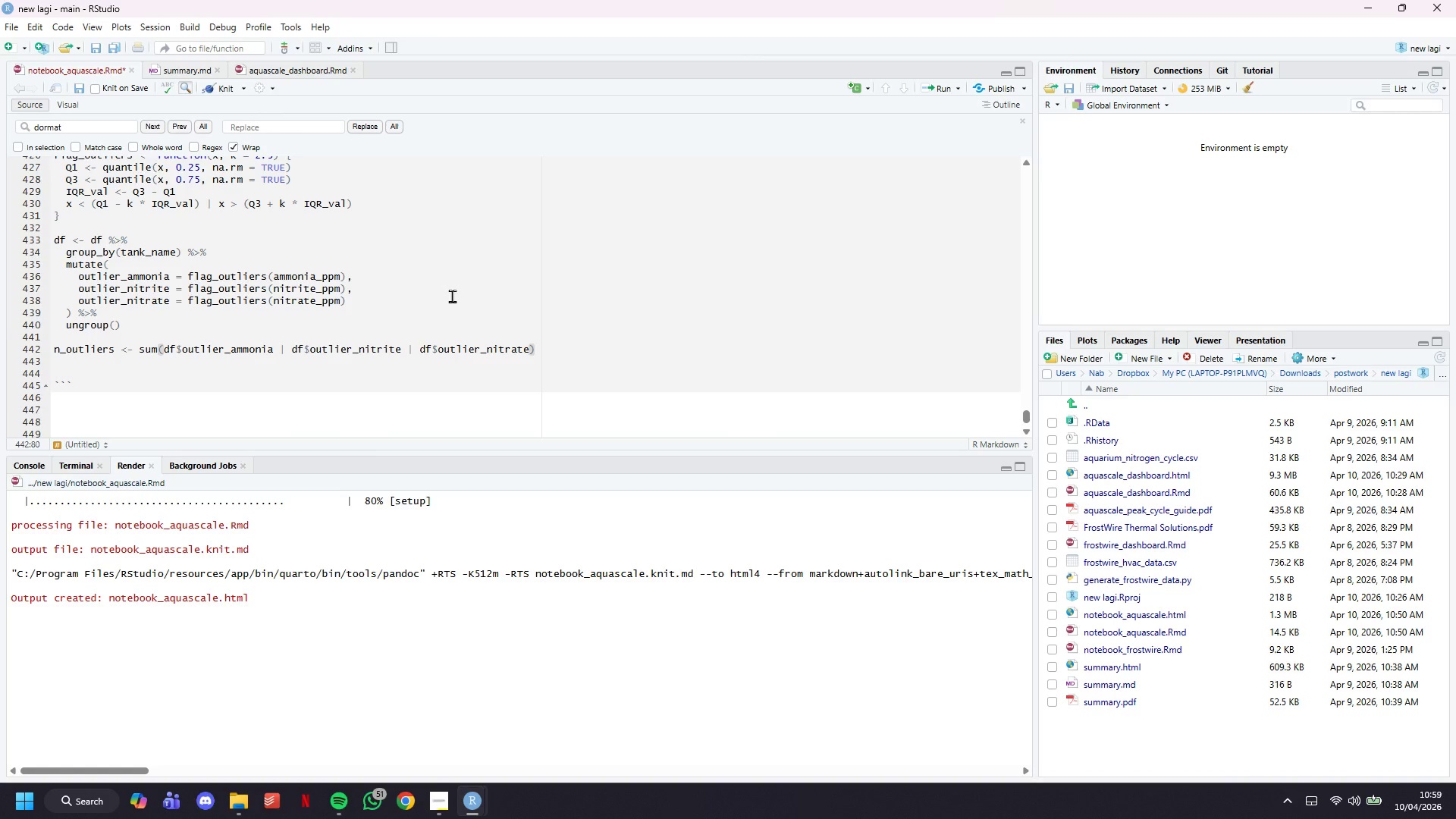 
key(Enter)
 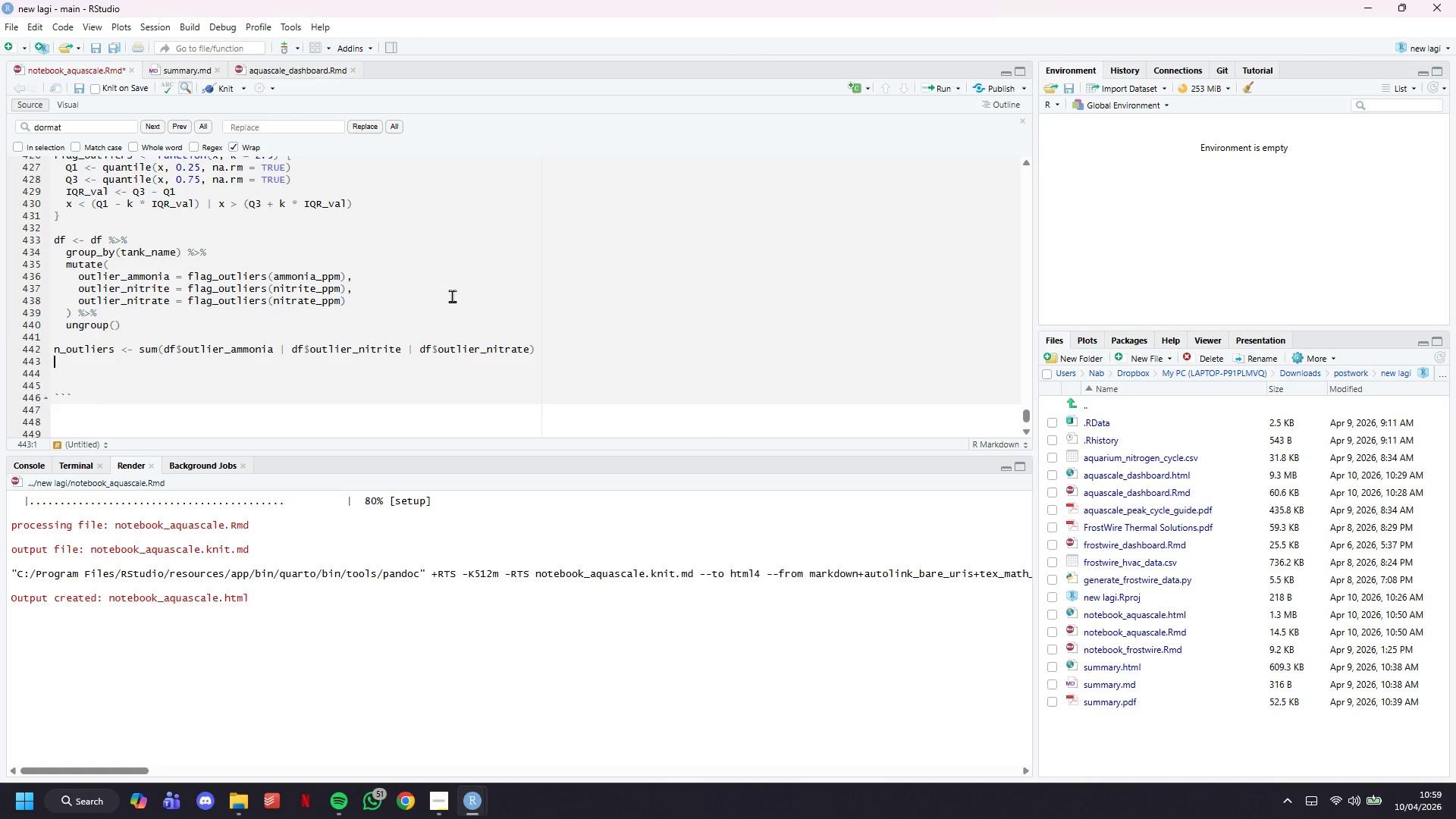 
key(Enter)
 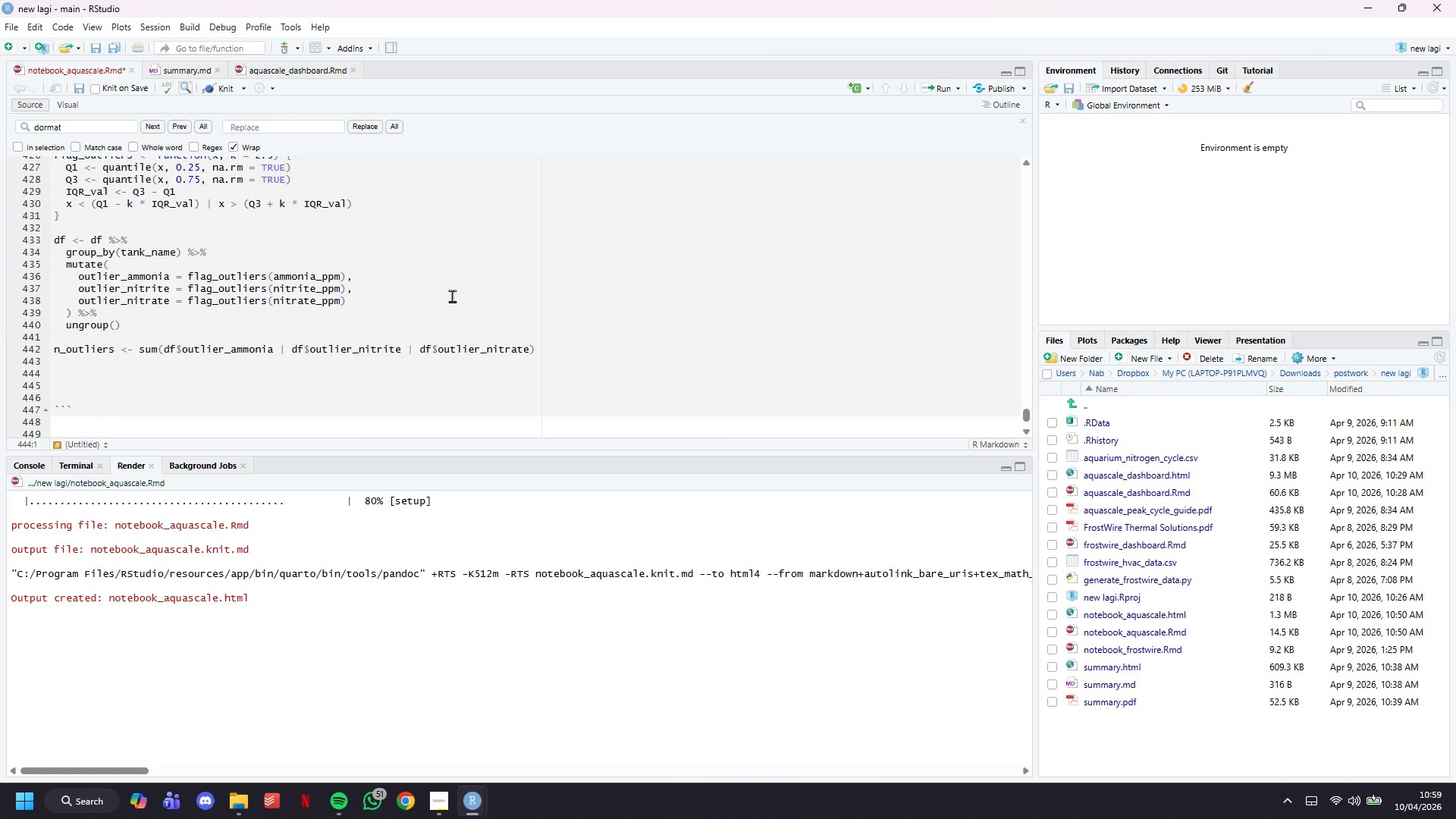 
type(# Note : outlier count is printe will be printed in Data Quality Tab)
 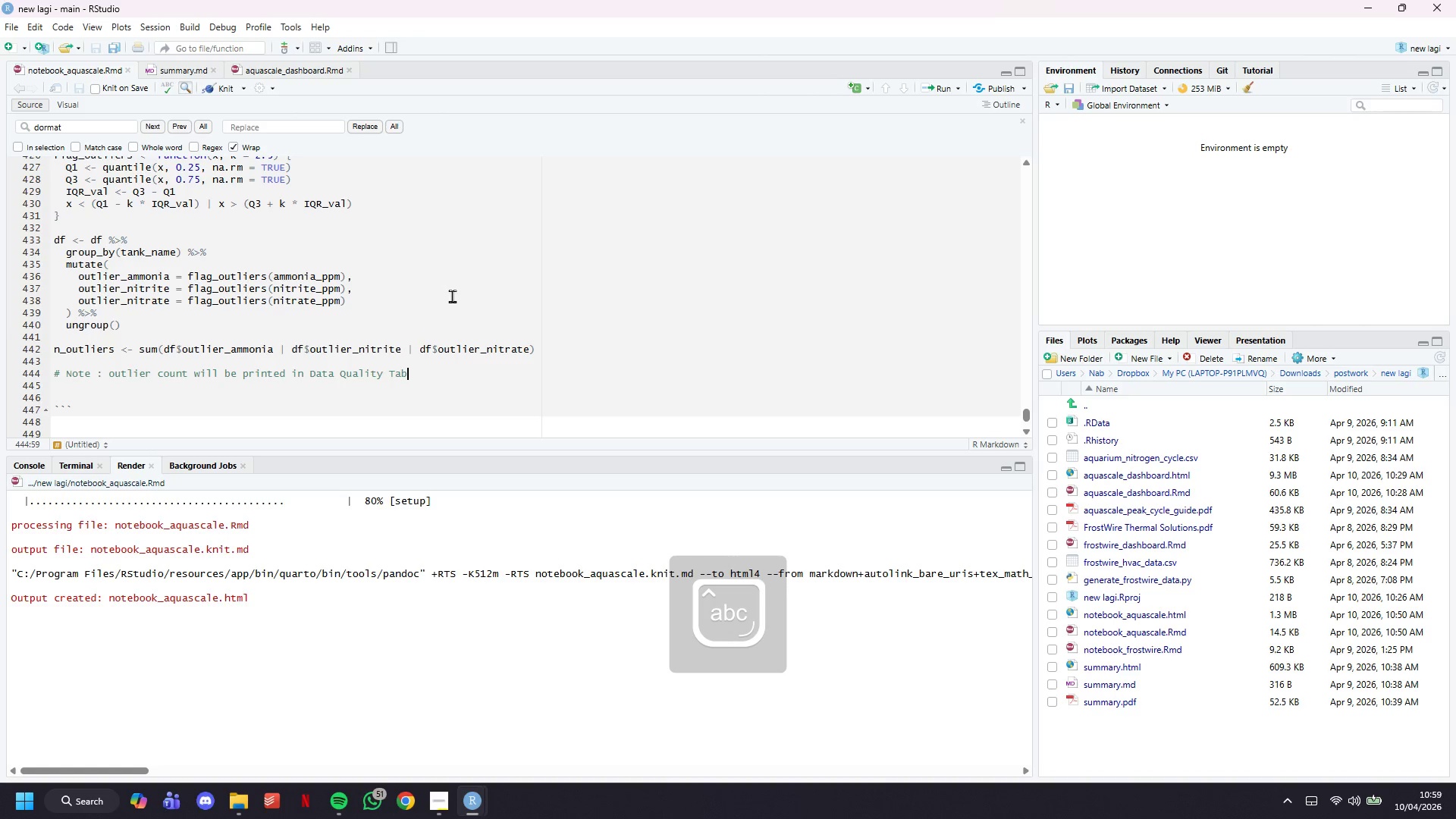 
 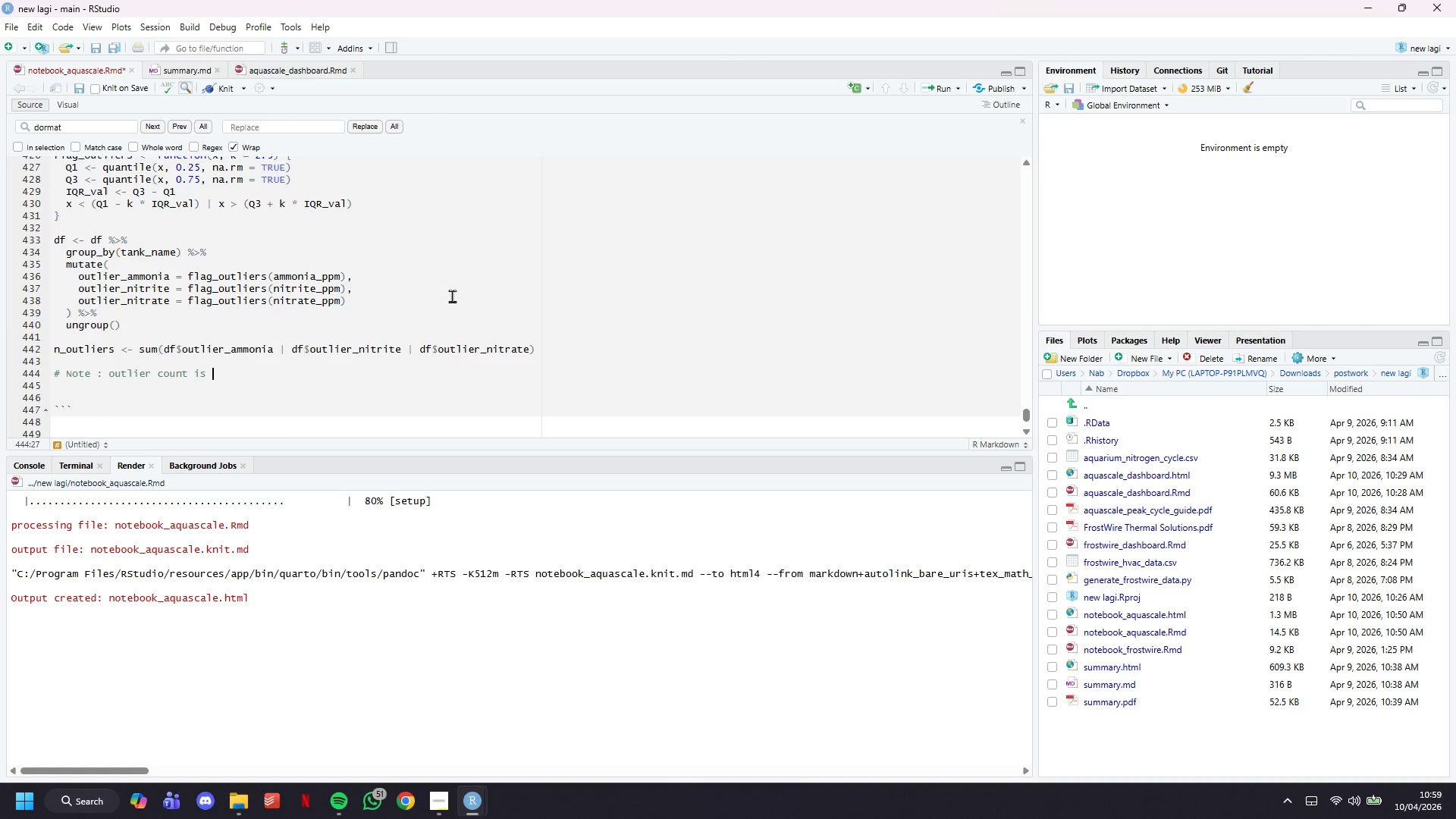 
hold_key(key=Backspace, duration=0.77)
 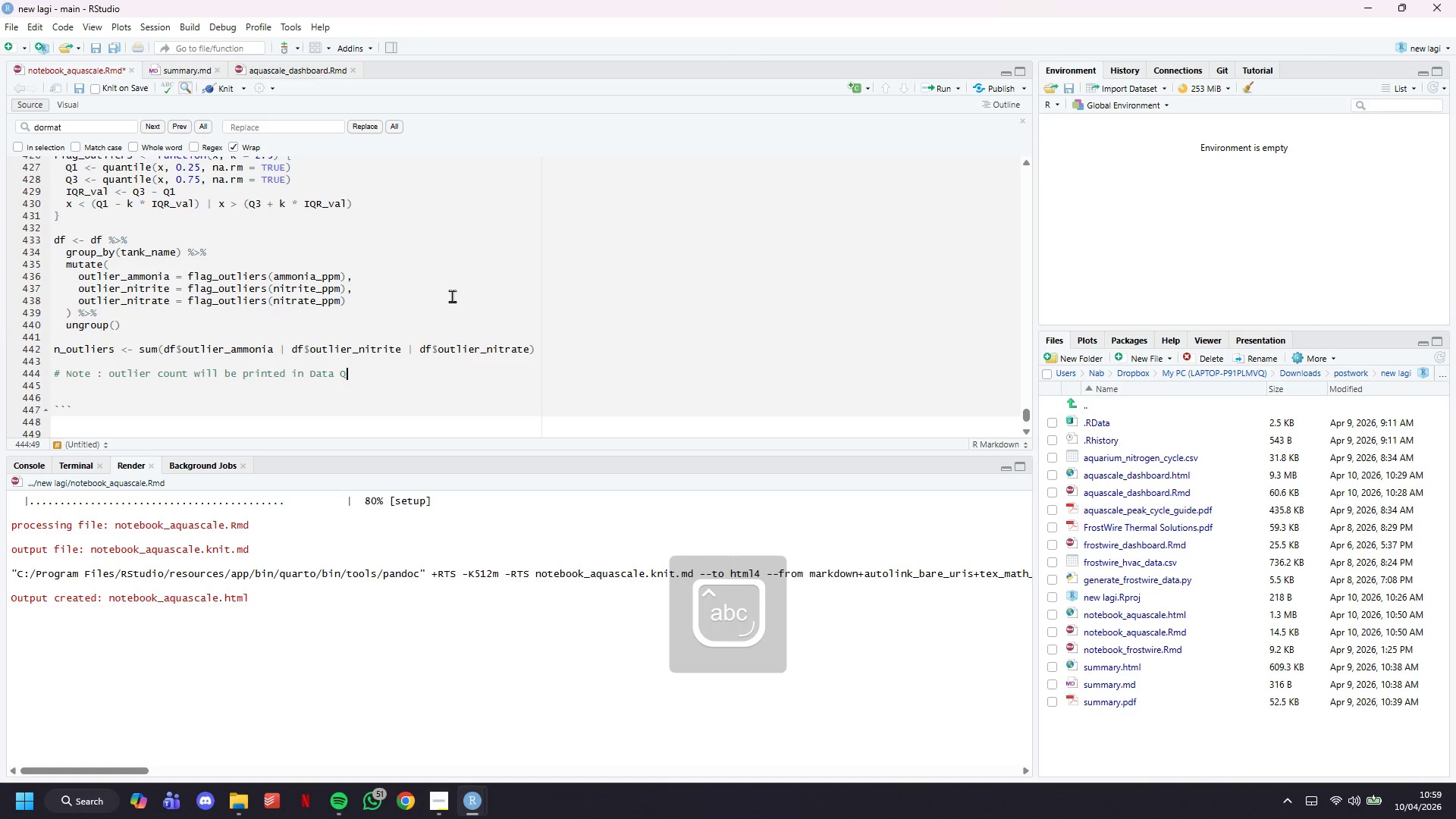 
key(Control+S)
 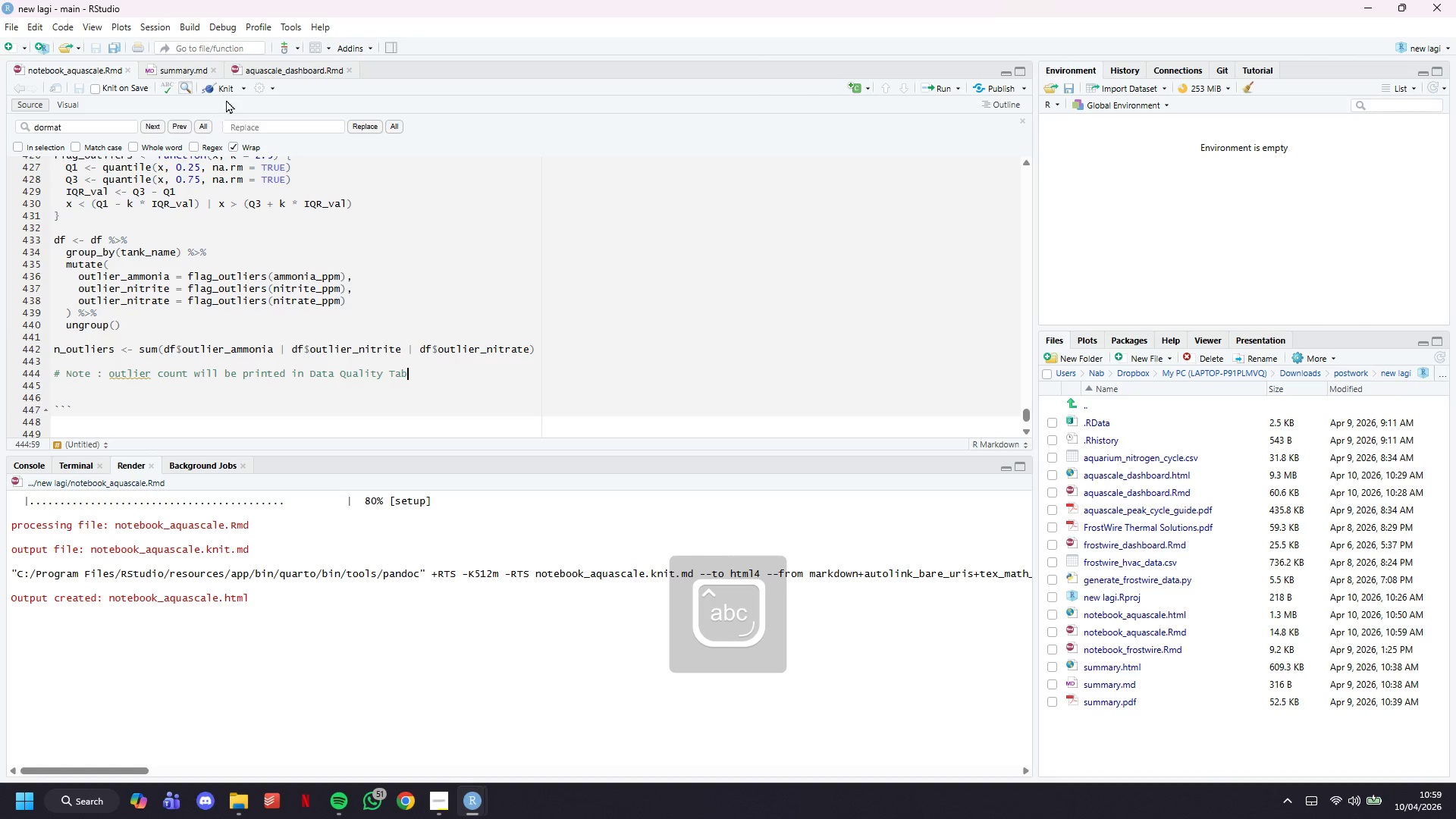 
left_click([228, 93])
 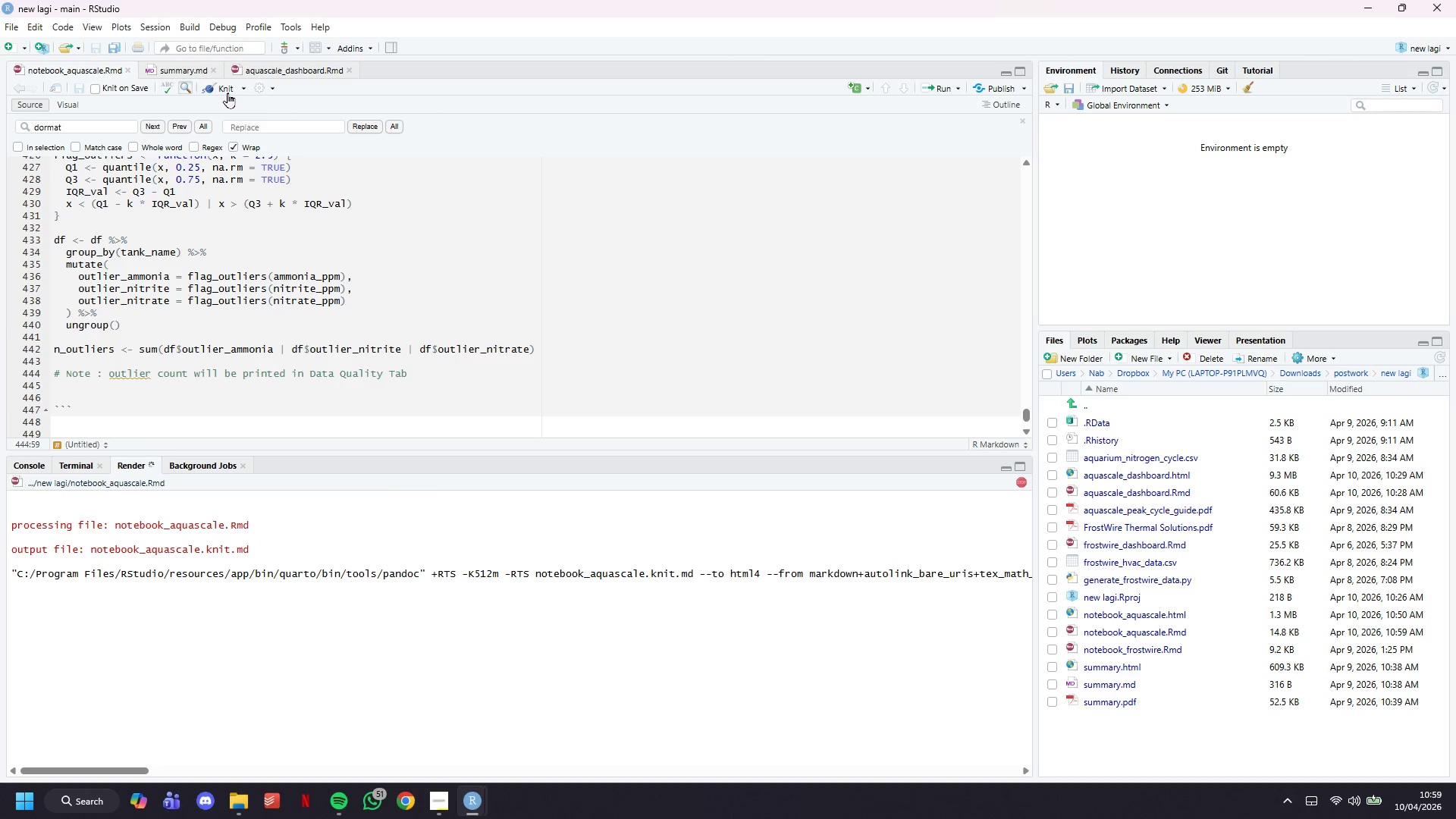 
wait(12.14)
 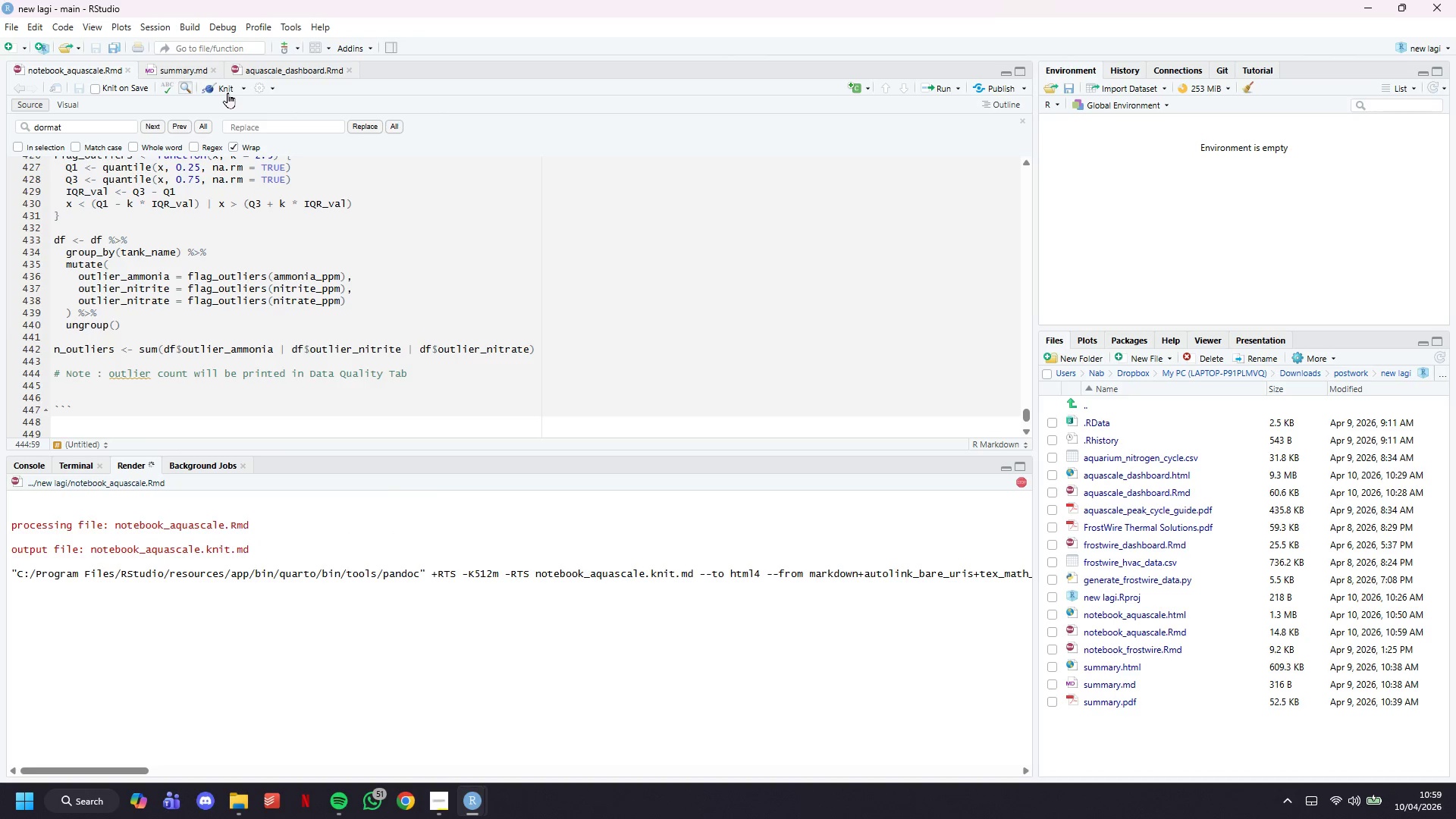 
left_click([183, 330])
 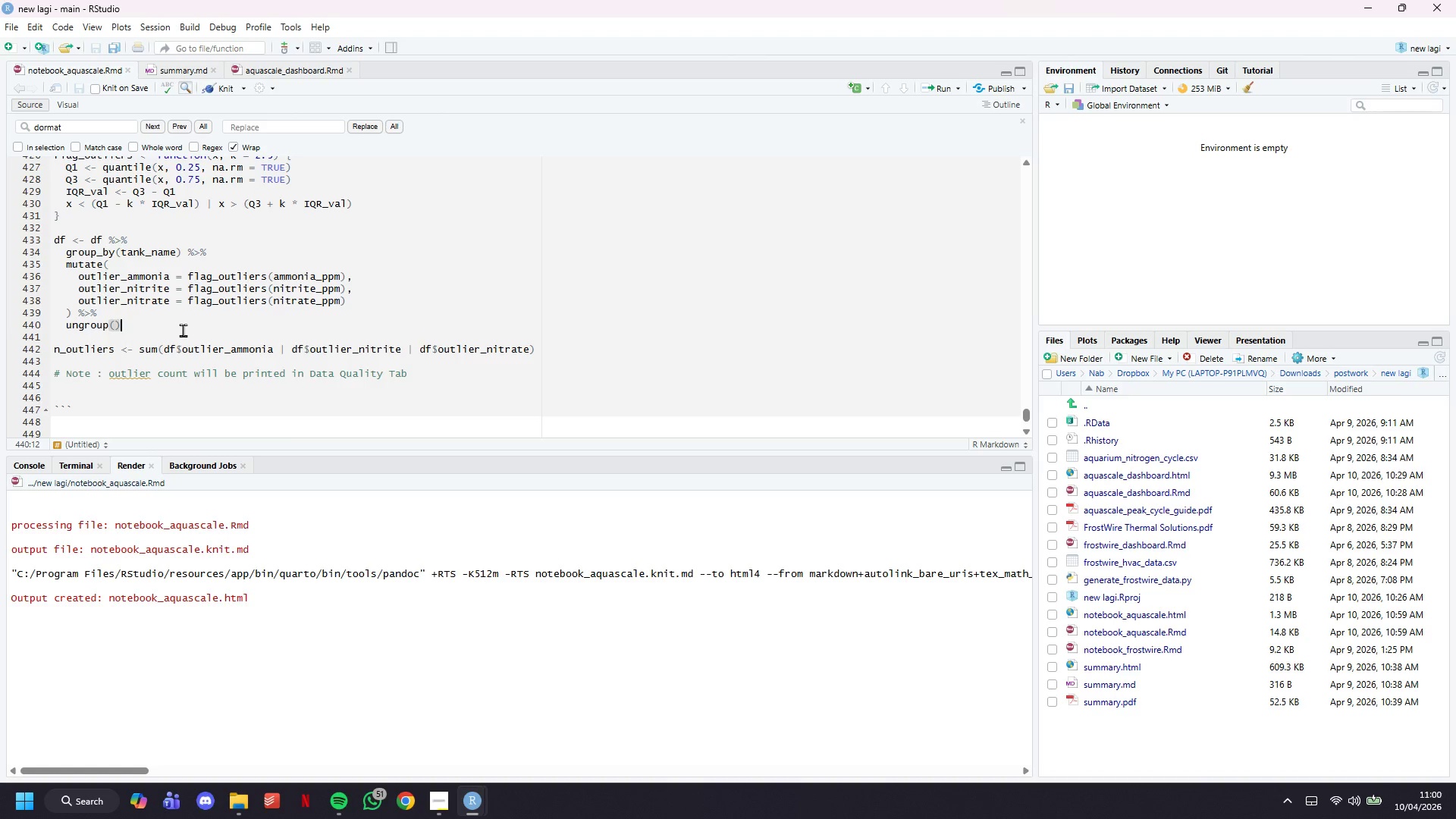 
wait(6.5)
 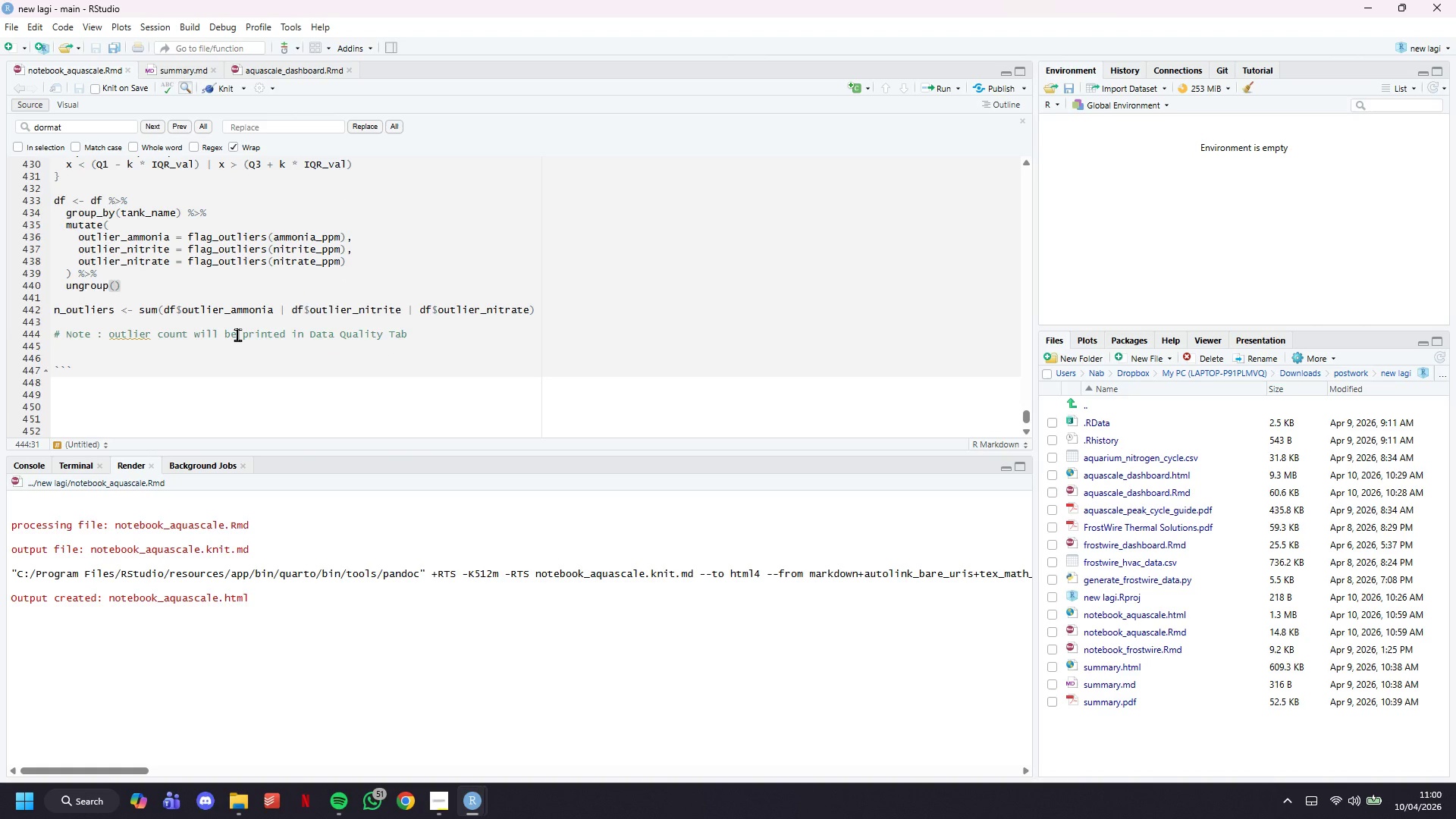 
left_click([237, 334])
 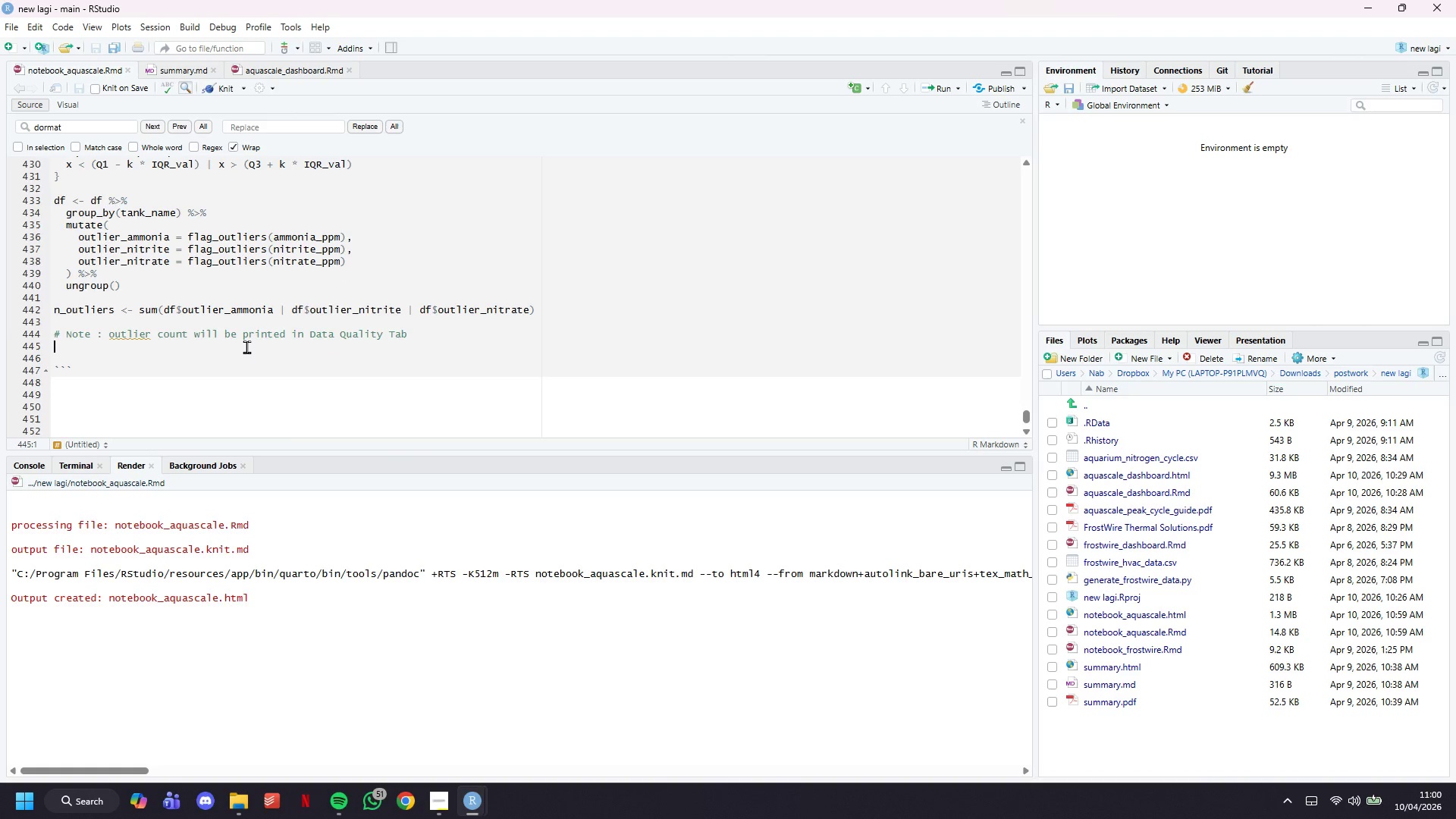 
scroll: coordinate [237, 334], scroll_direction: down, amount: 4.0
 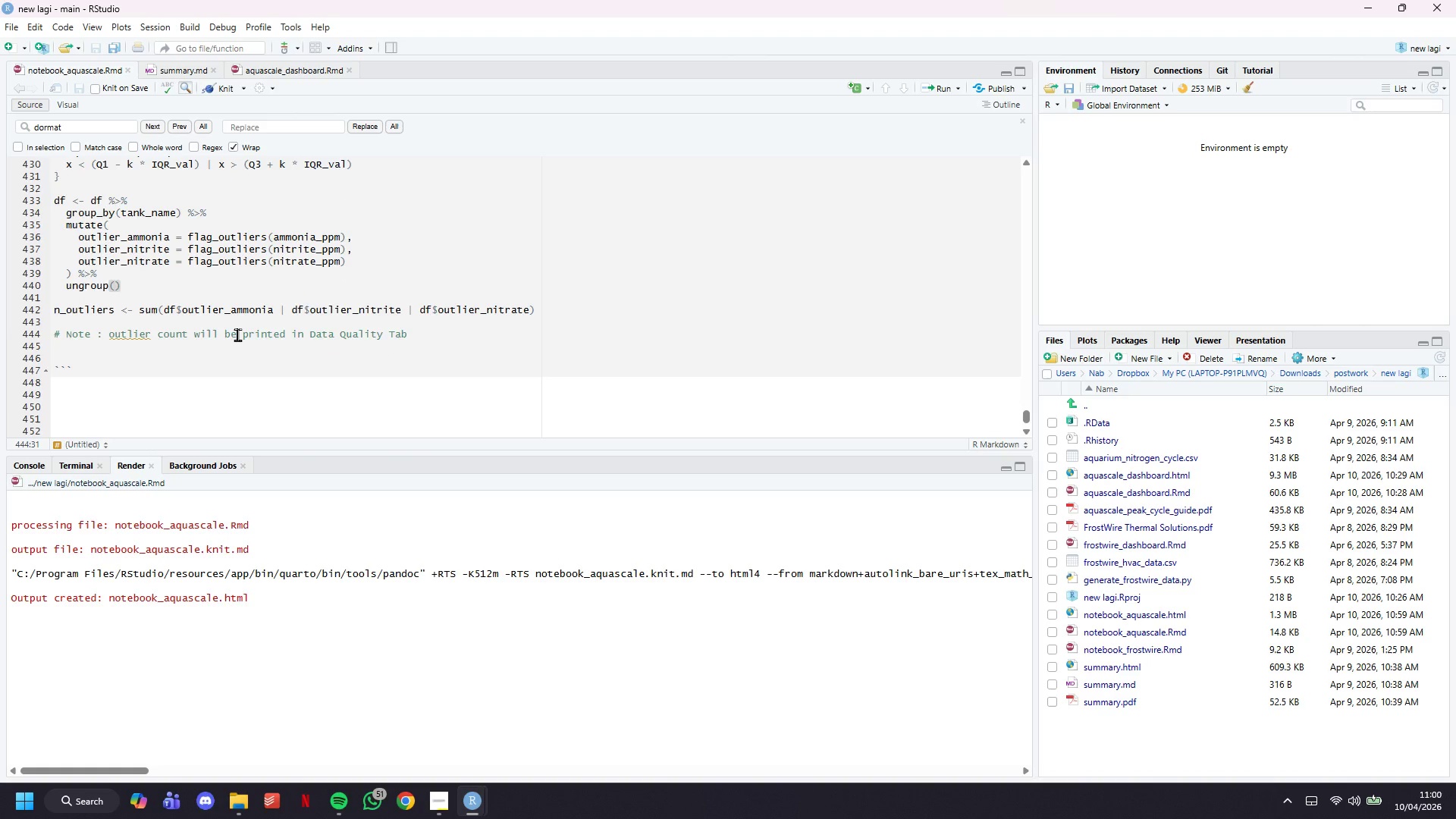 
double_click([246, 347])
 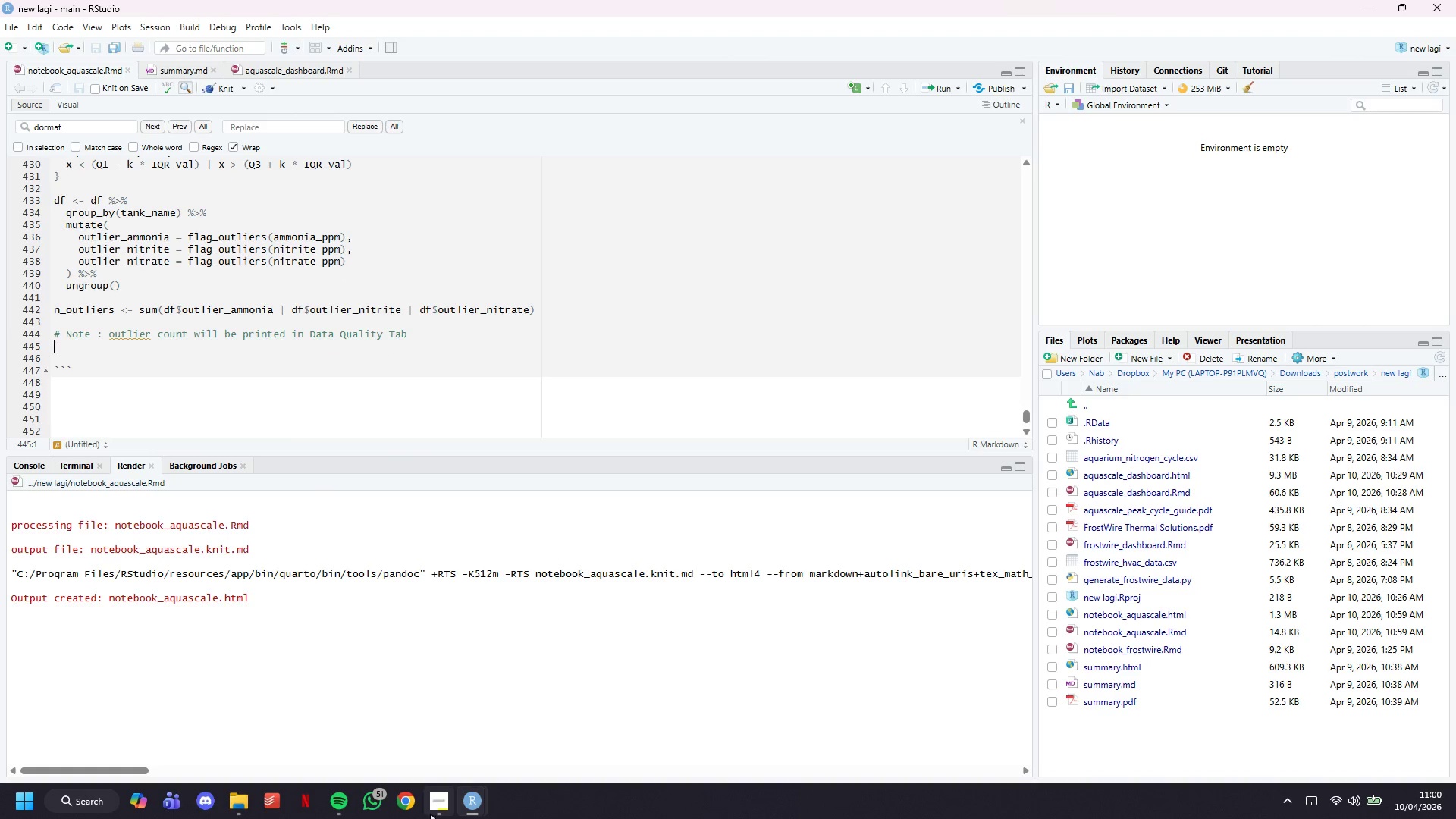 
left_click([434, 809])